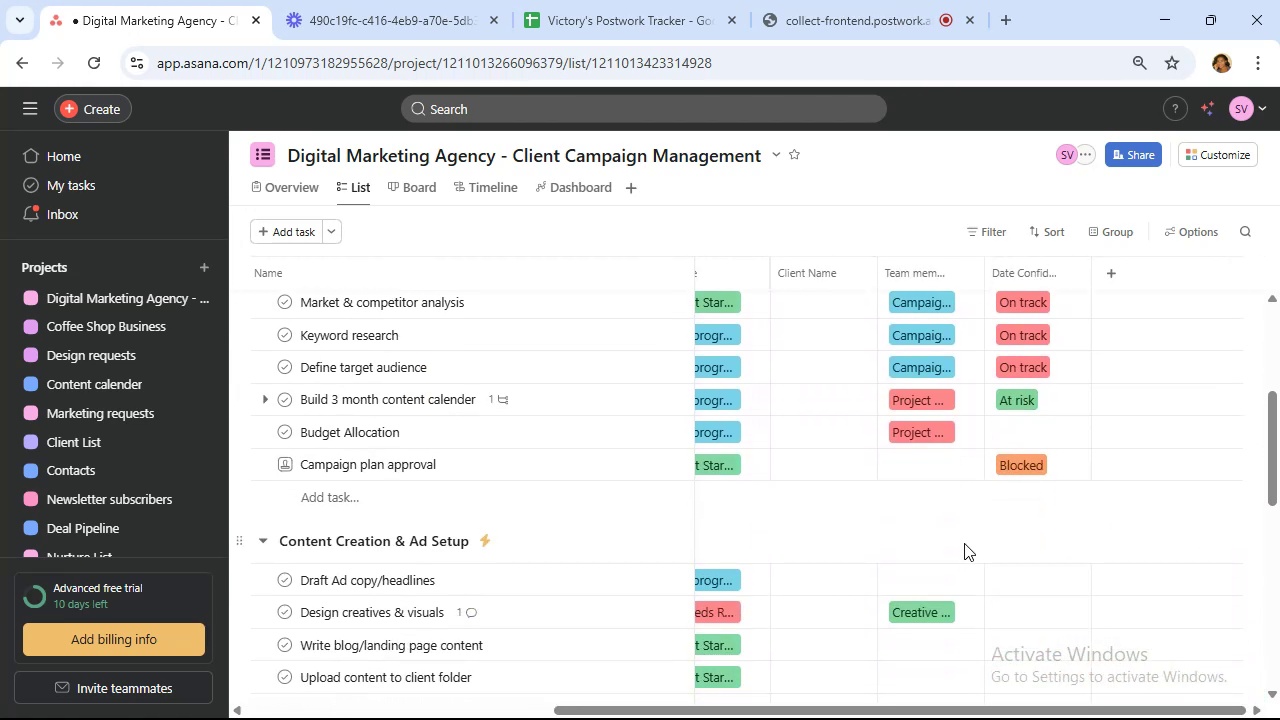 
scroll: coordinate [981, 525], scroll_direction: down, amount: 1.0
 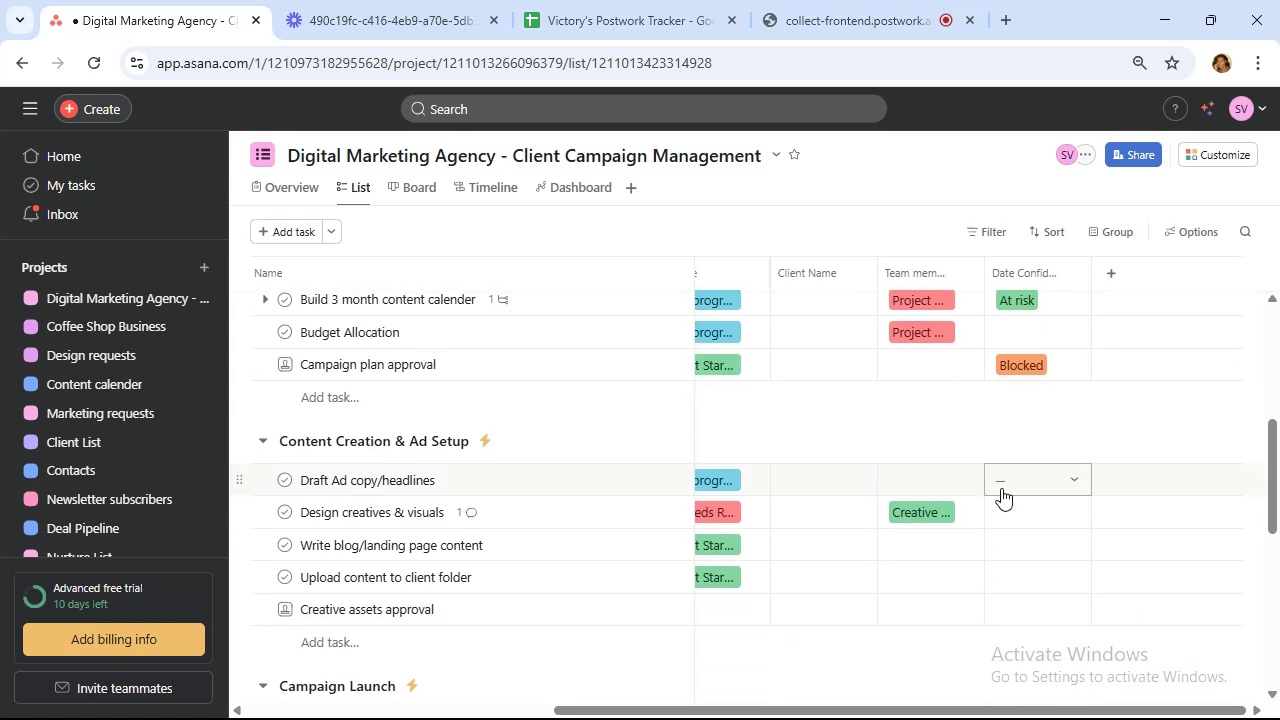 
left_click([1022, 482])
 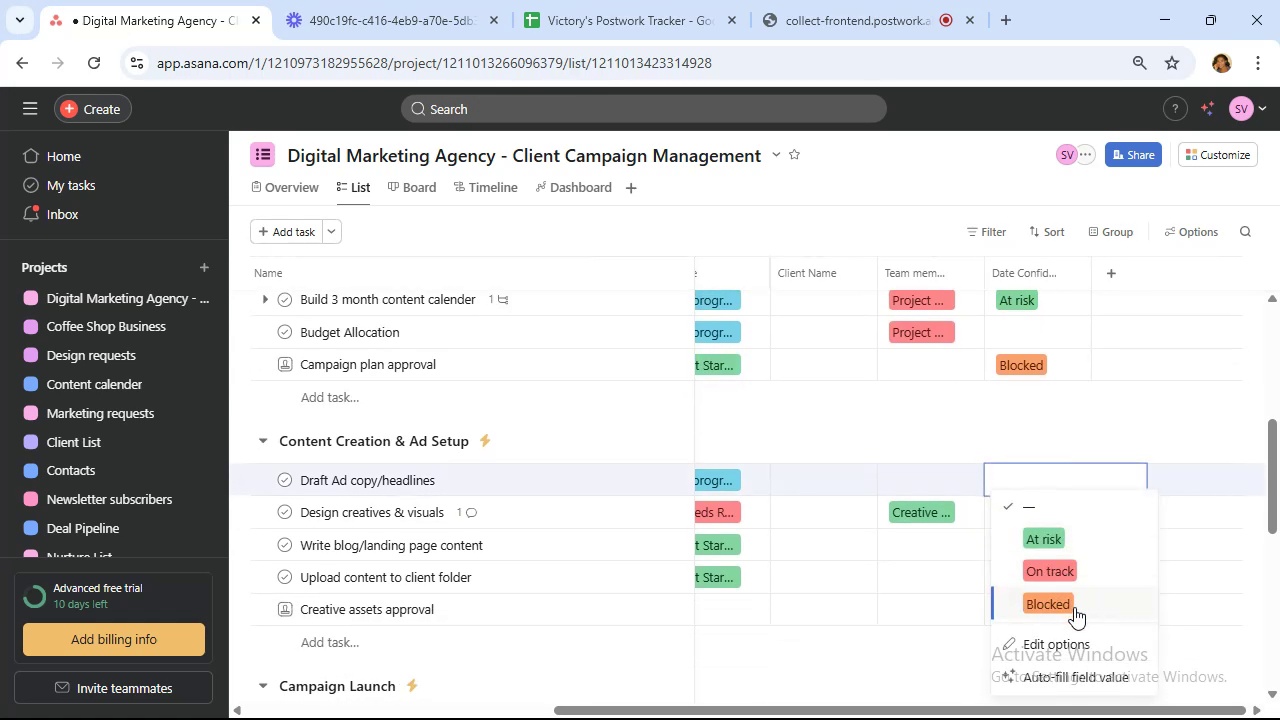 
left_click([1058, 573])
 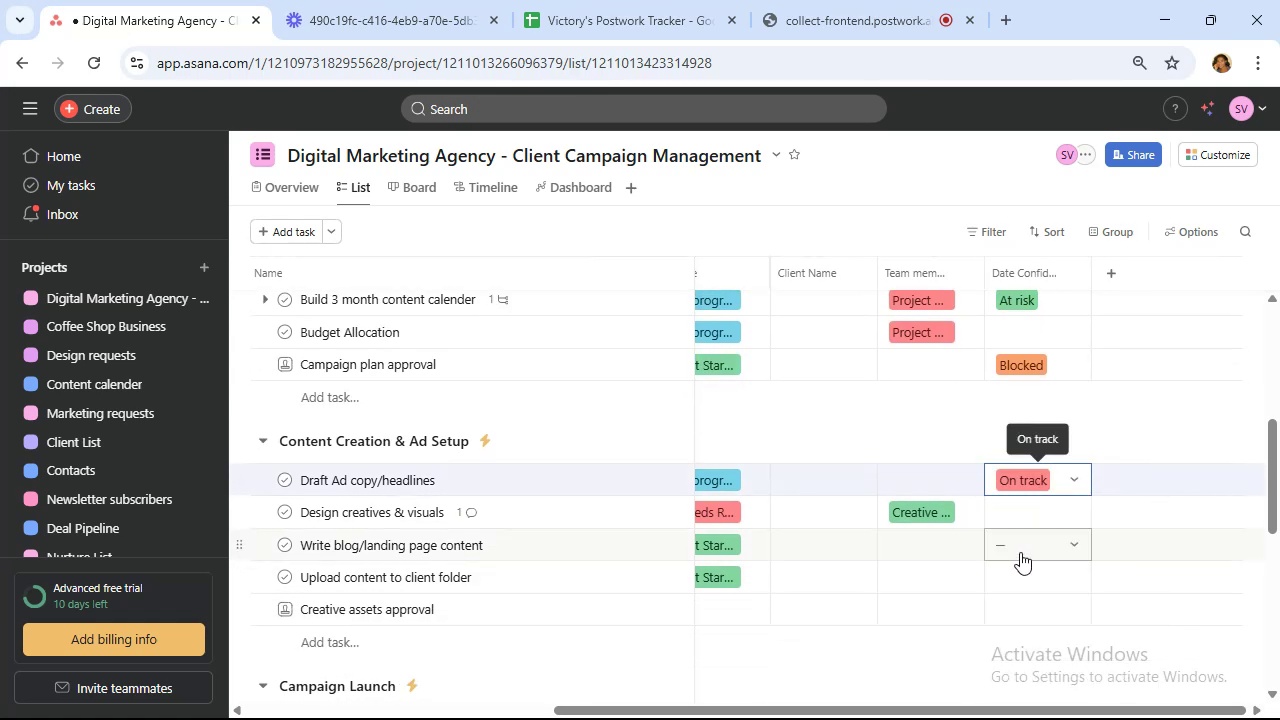 
scroll: coordinate [1020, 551], scroll_direction: down, amount: 1.0
 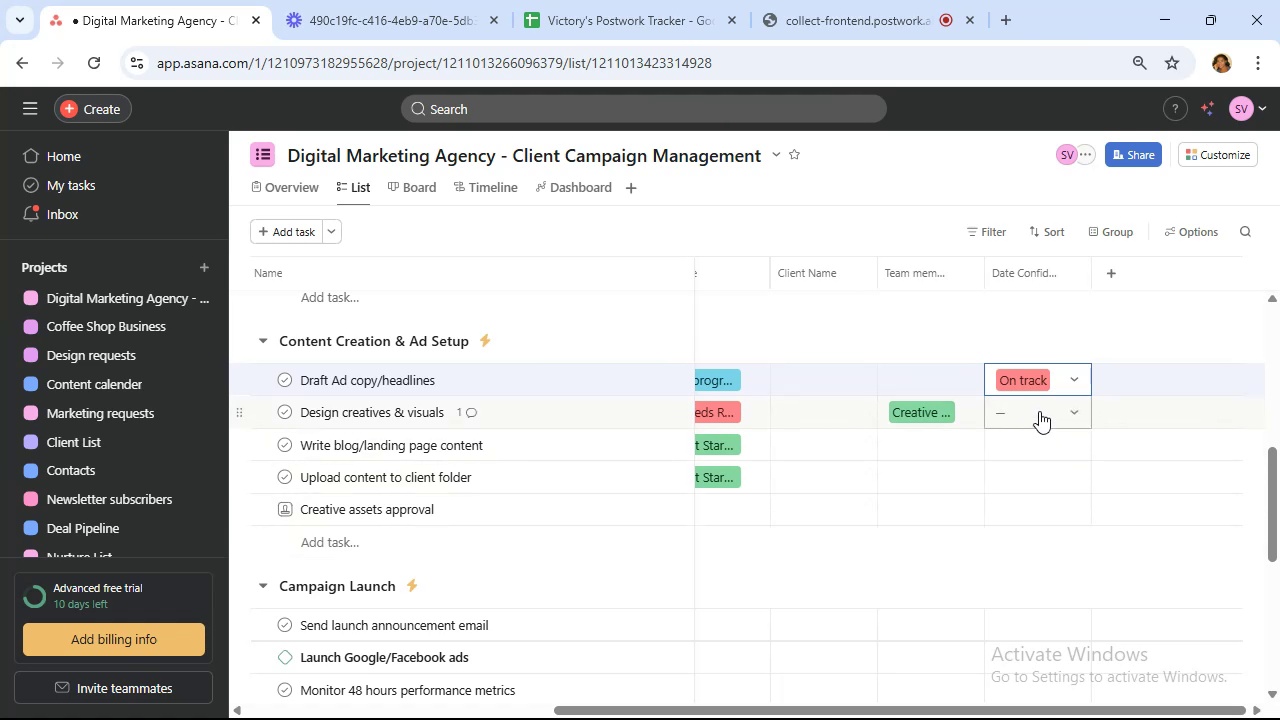 
left_click([1039, 411])
 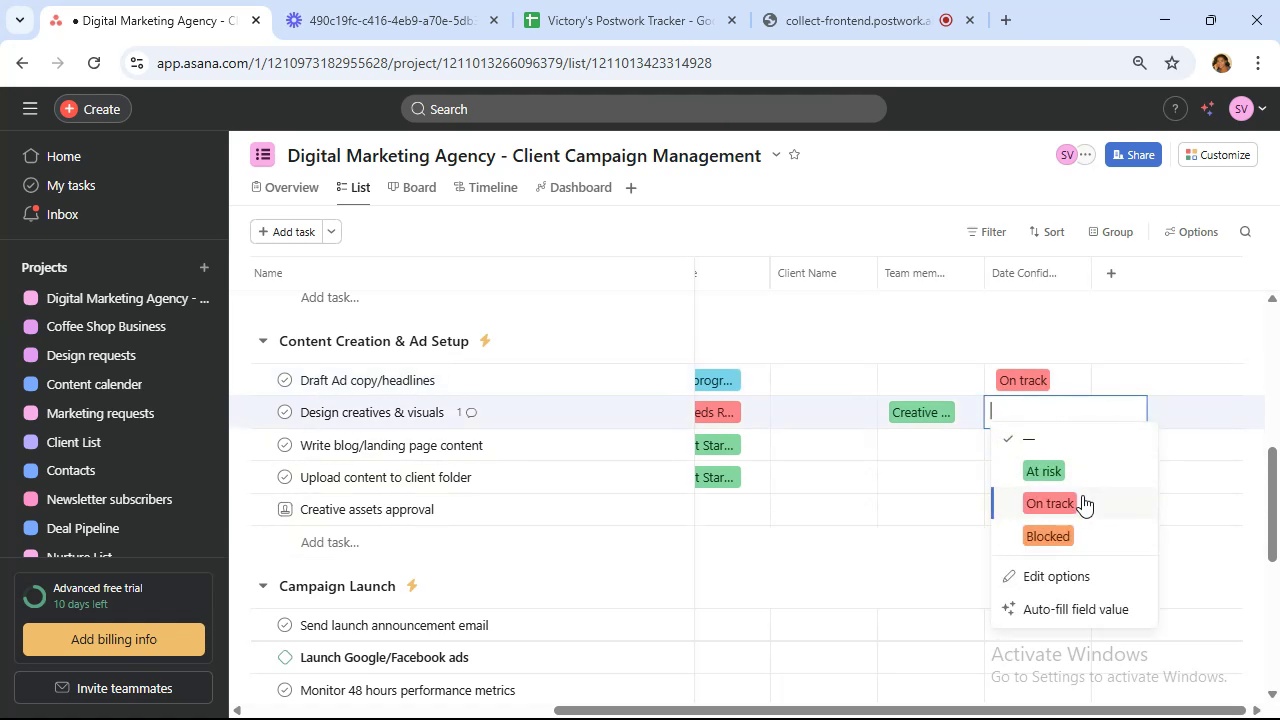 
left_click([1078, 474])
 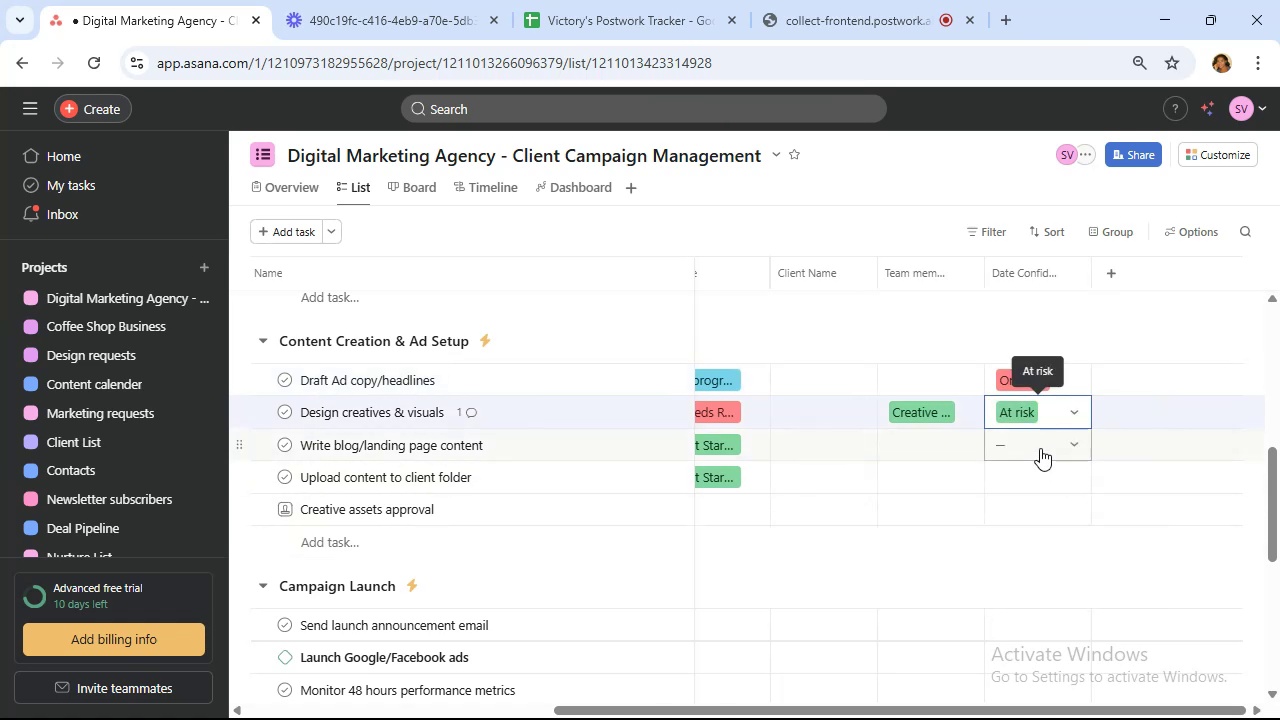 
left_click([1040, 448])
 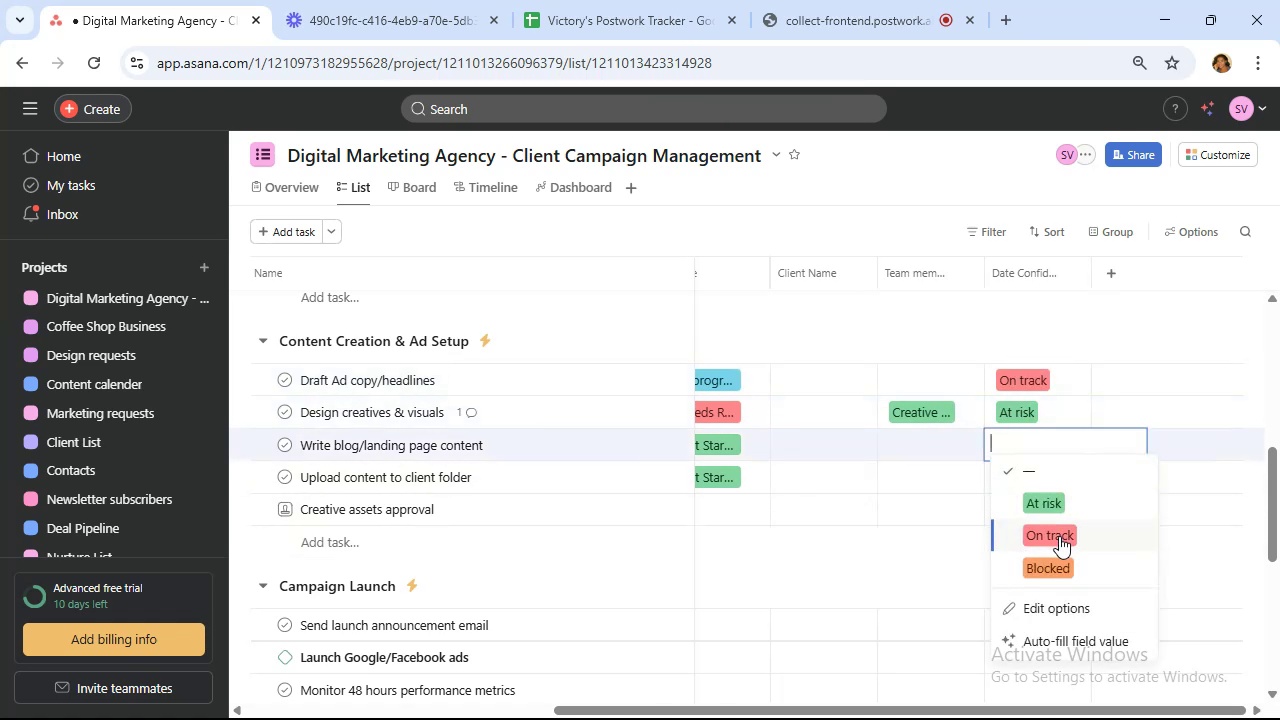 
left_click([1059, 536])
 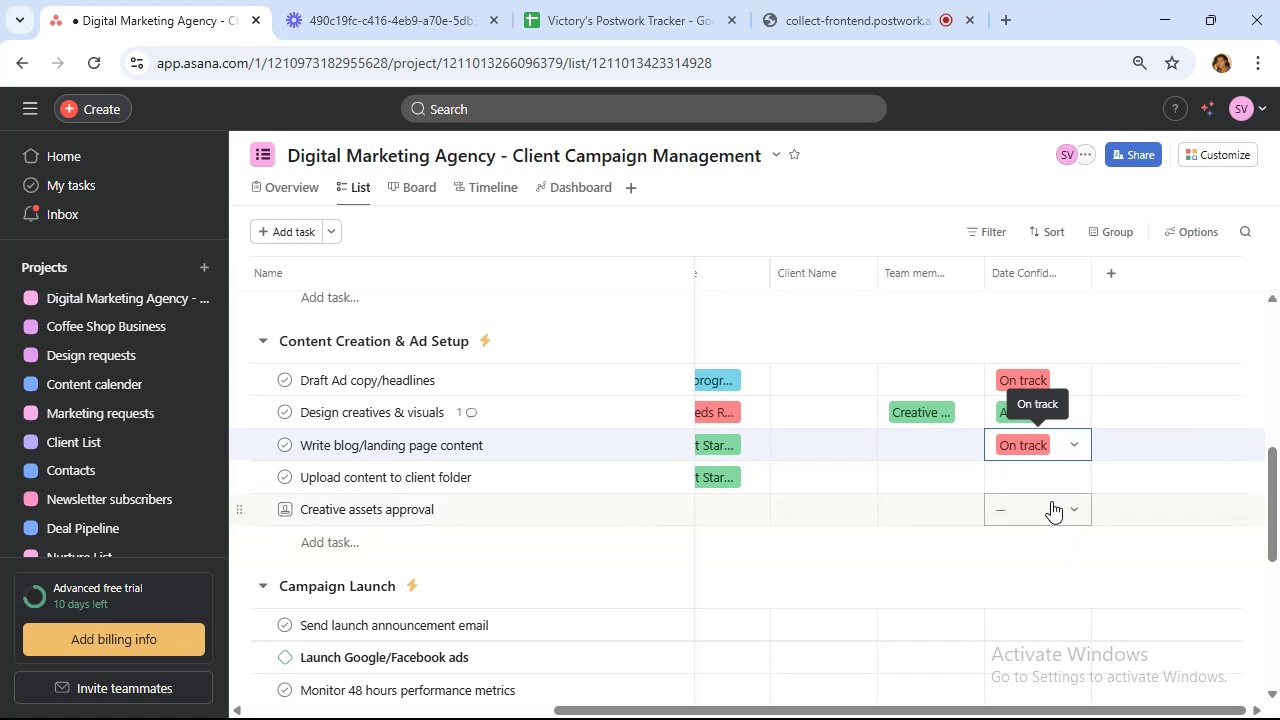 
left_click([1047, 484])
 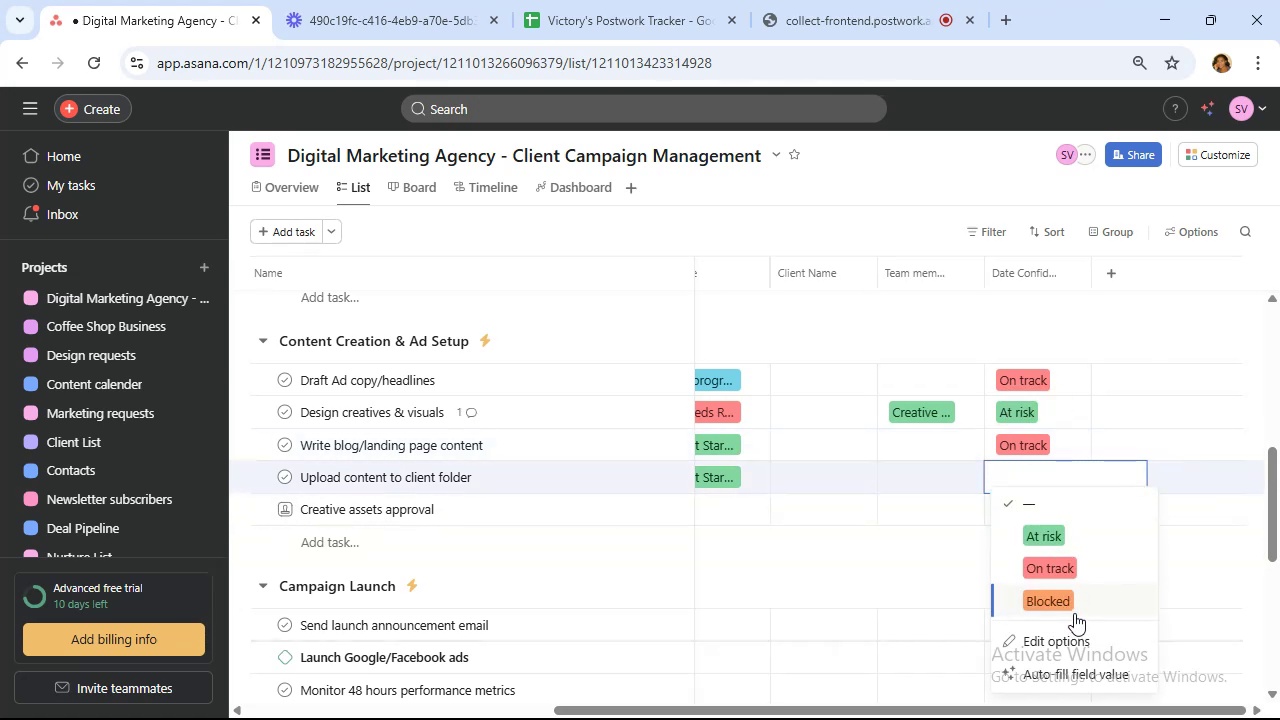 
left_click([1074, 598])
 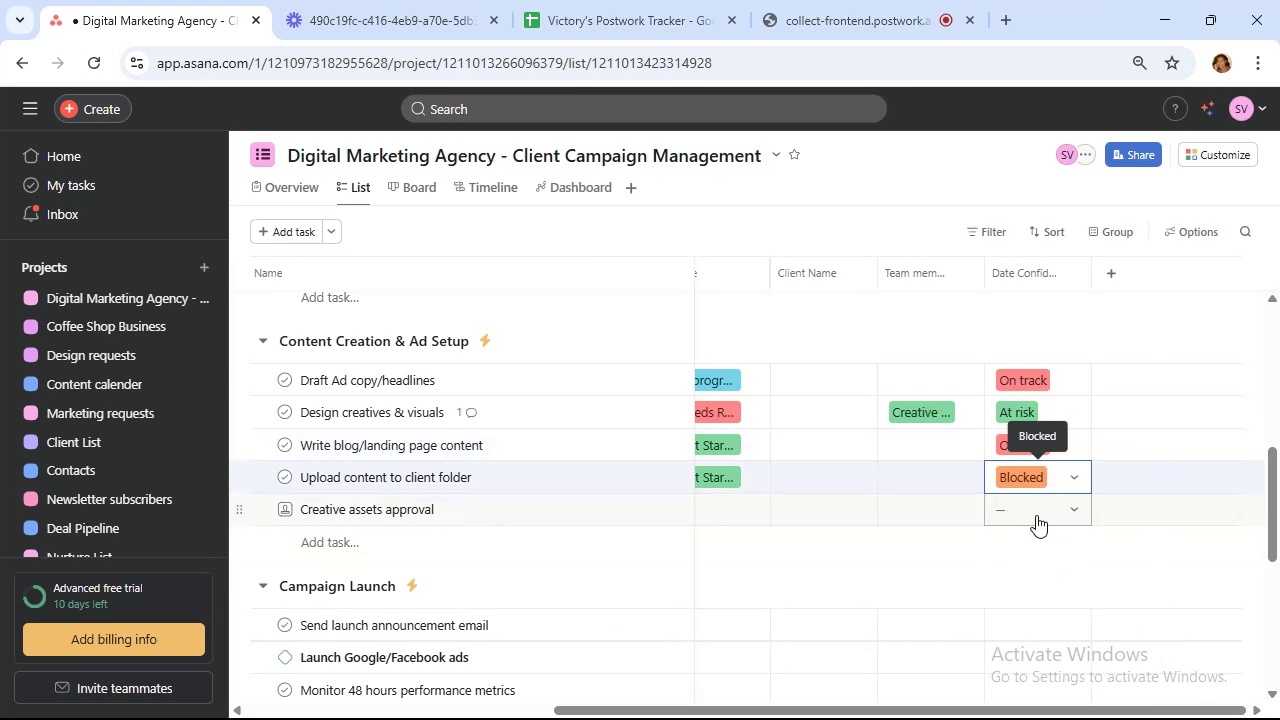 
left_click([1036, 515])
 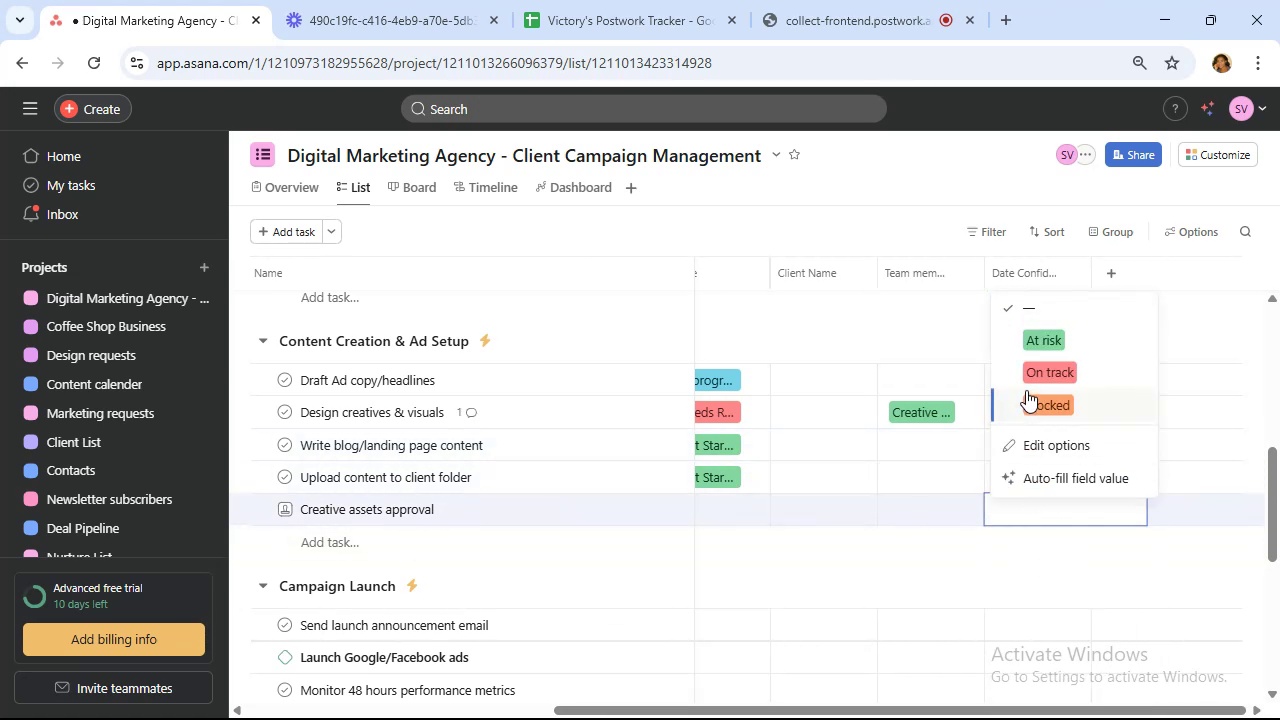 
left_click([1031, 405])
 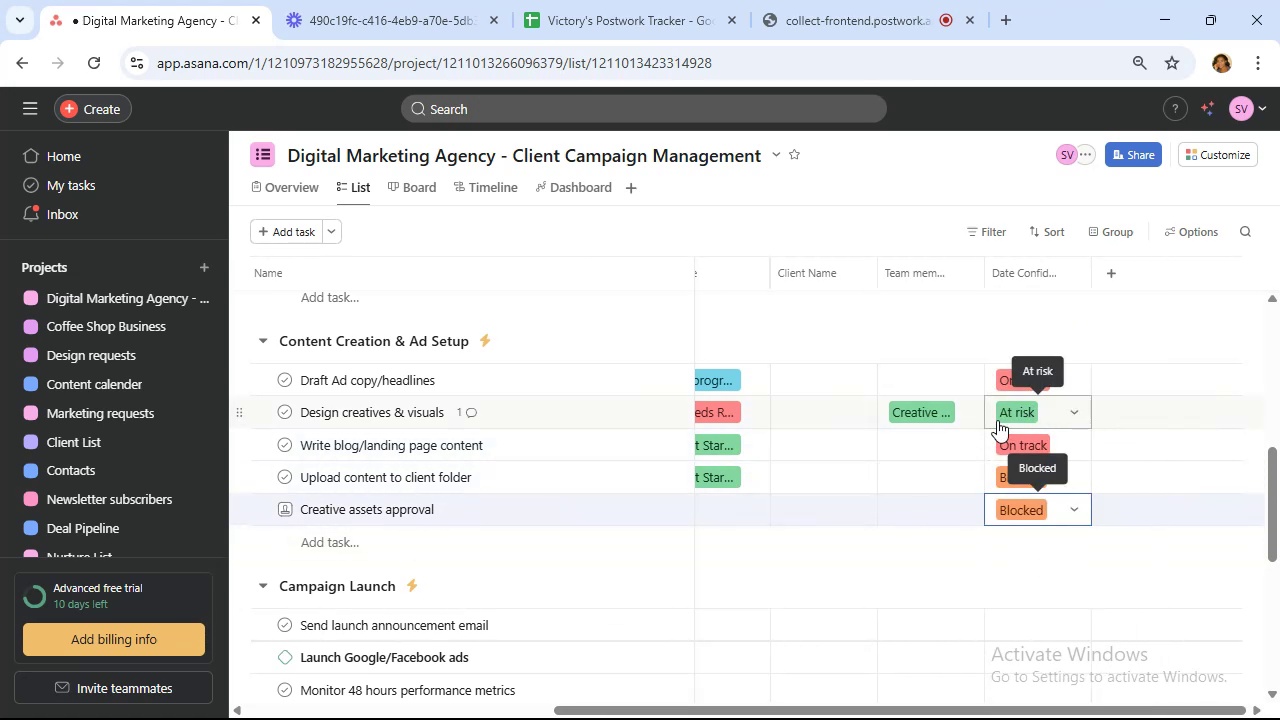 
scroll: coordinate [917, 447], scroll_direction: down, amount: 2.0
 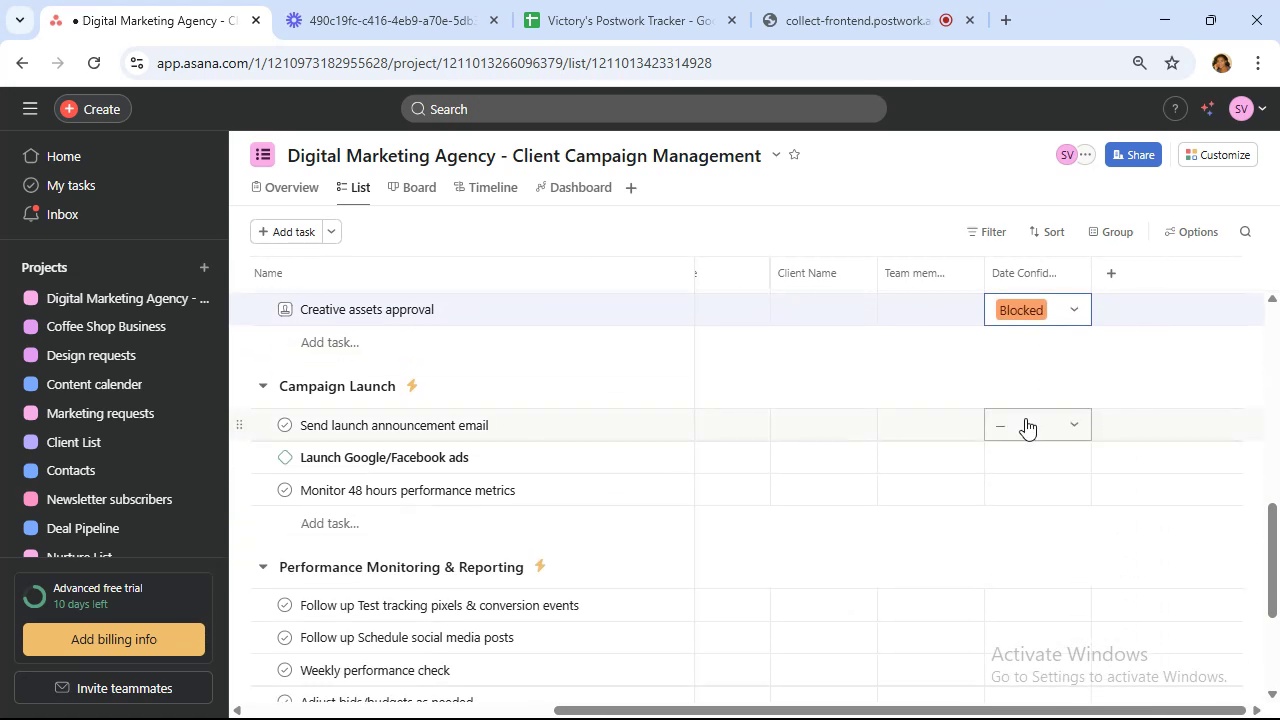 
left_click([1026, 431])
 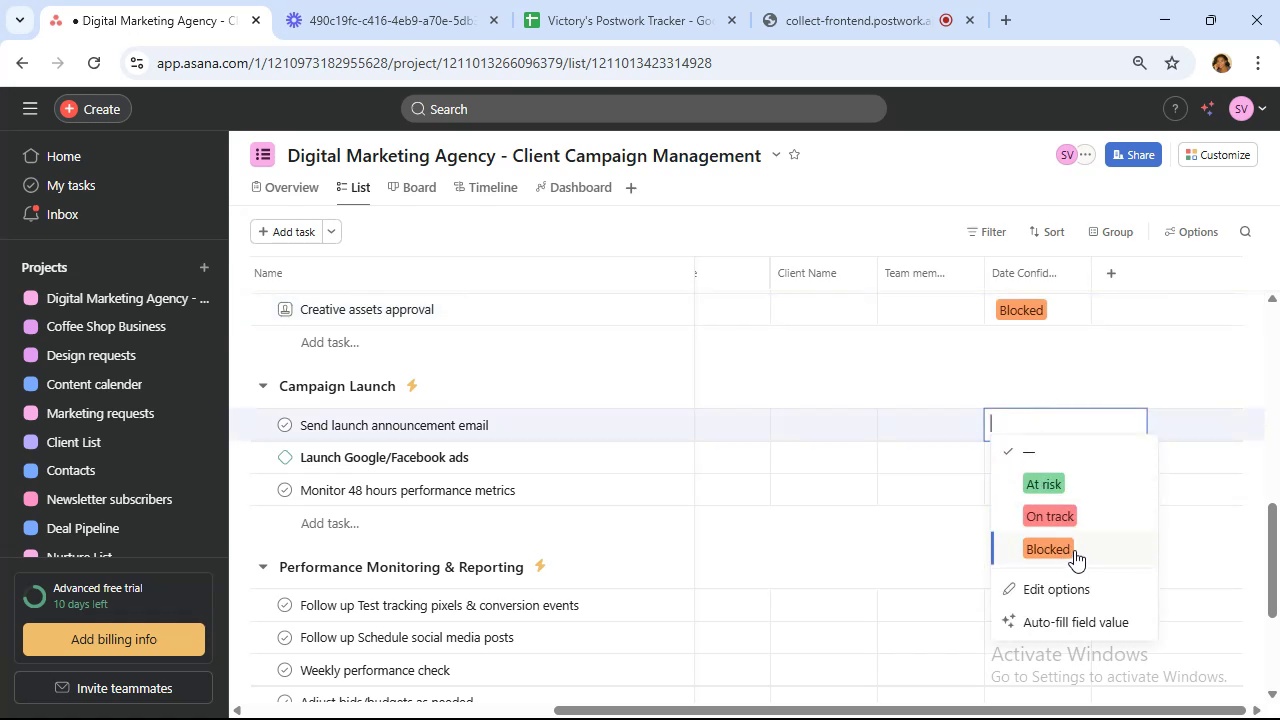 
left_click([1040, 468])
 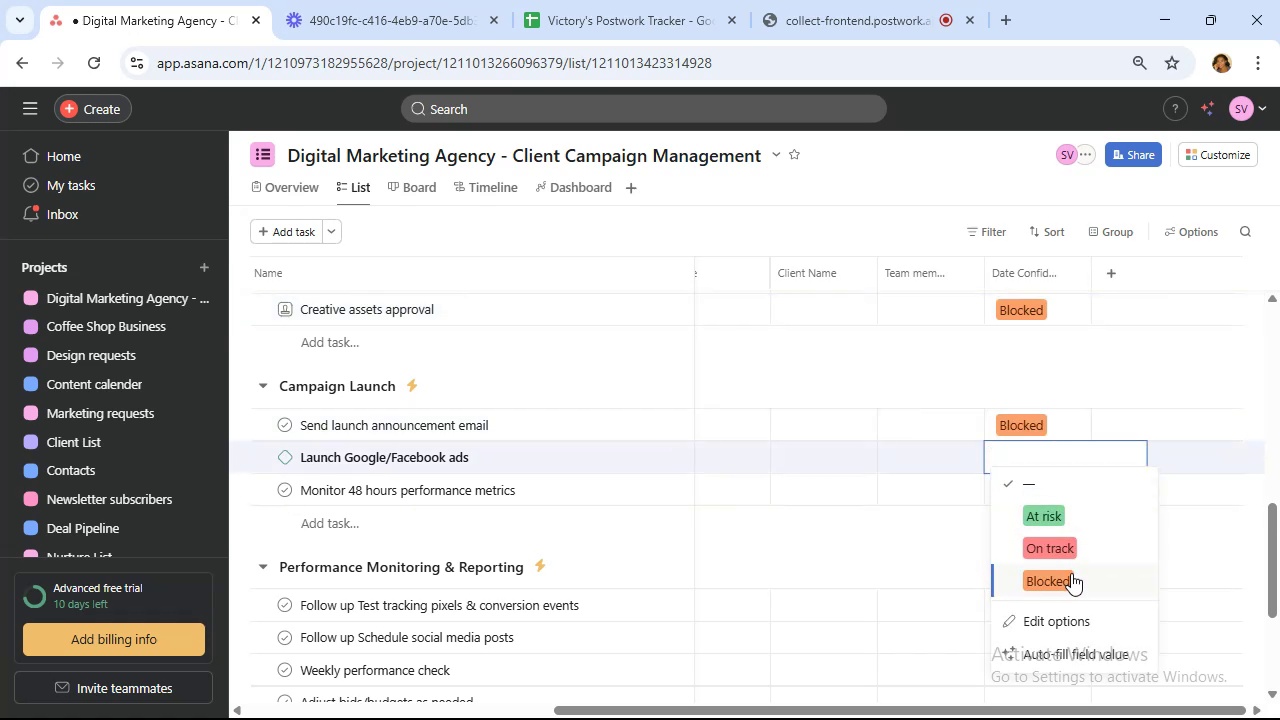 
left_click([1071, 573])
 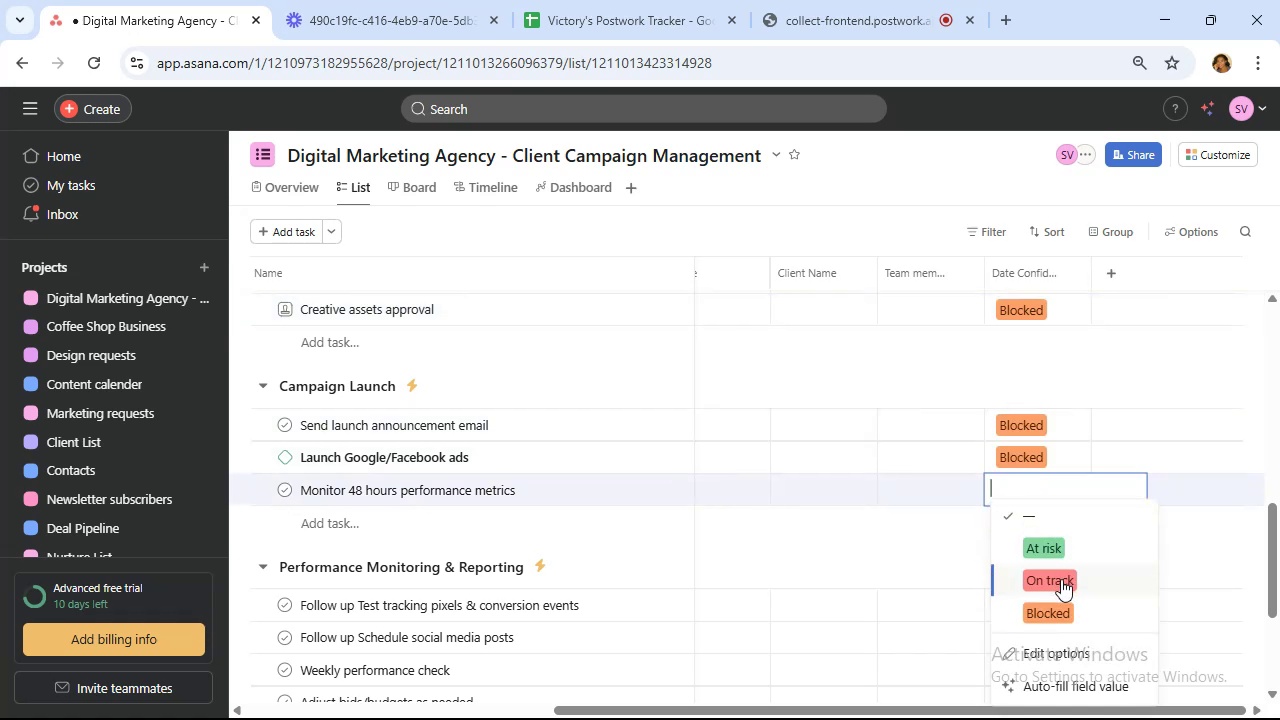 
left_click([1064, 607])
 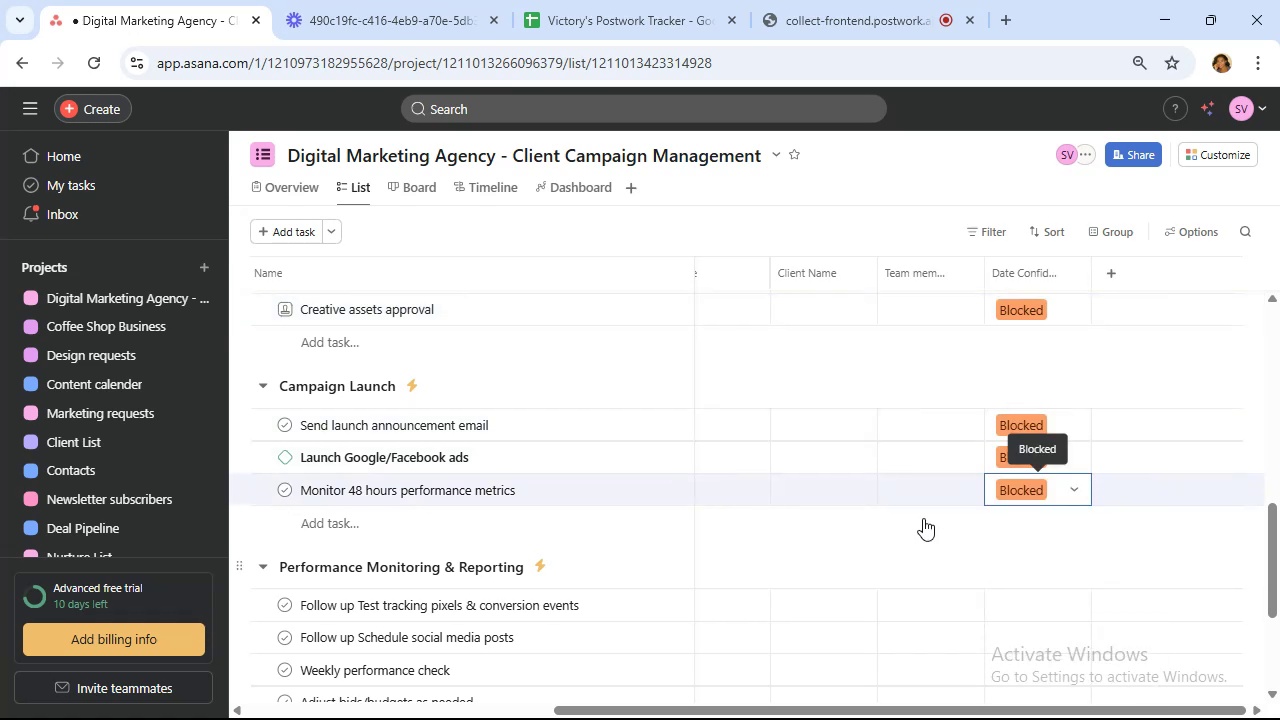 
scroll: coordinate [919, 512], scroll_direction: down, amount: 2.0
 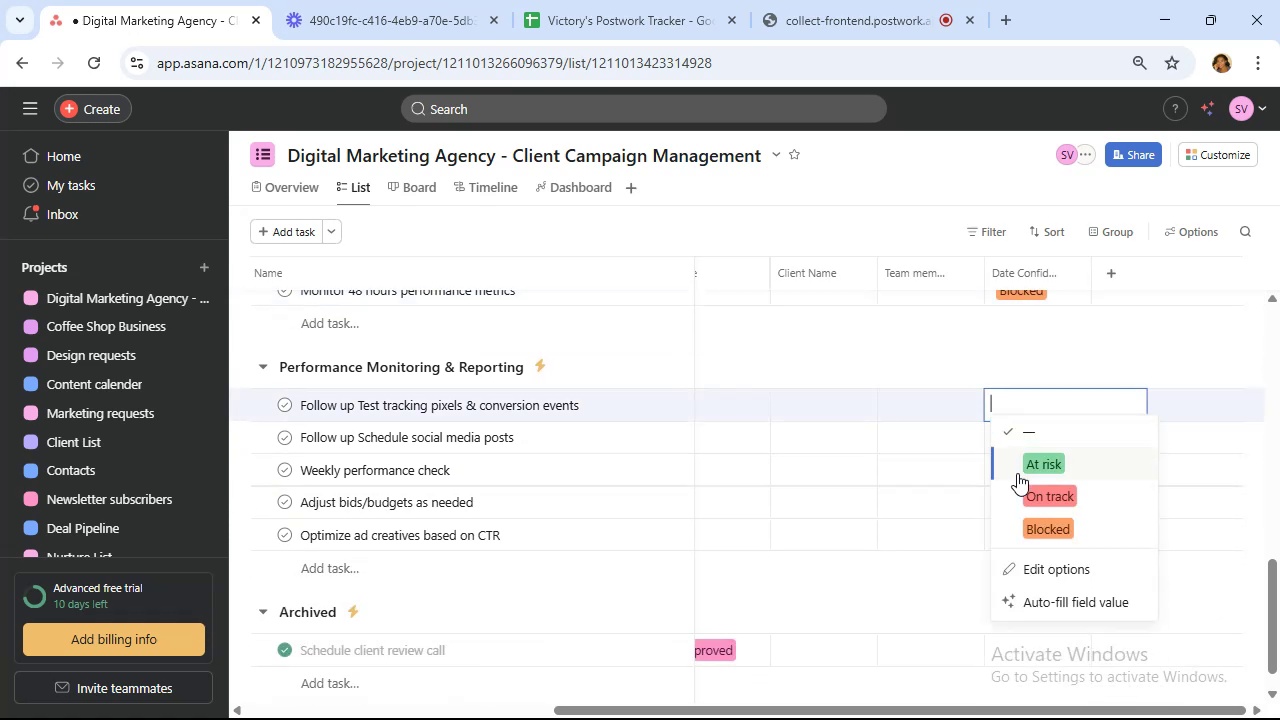 
left_click([1037, 529])
 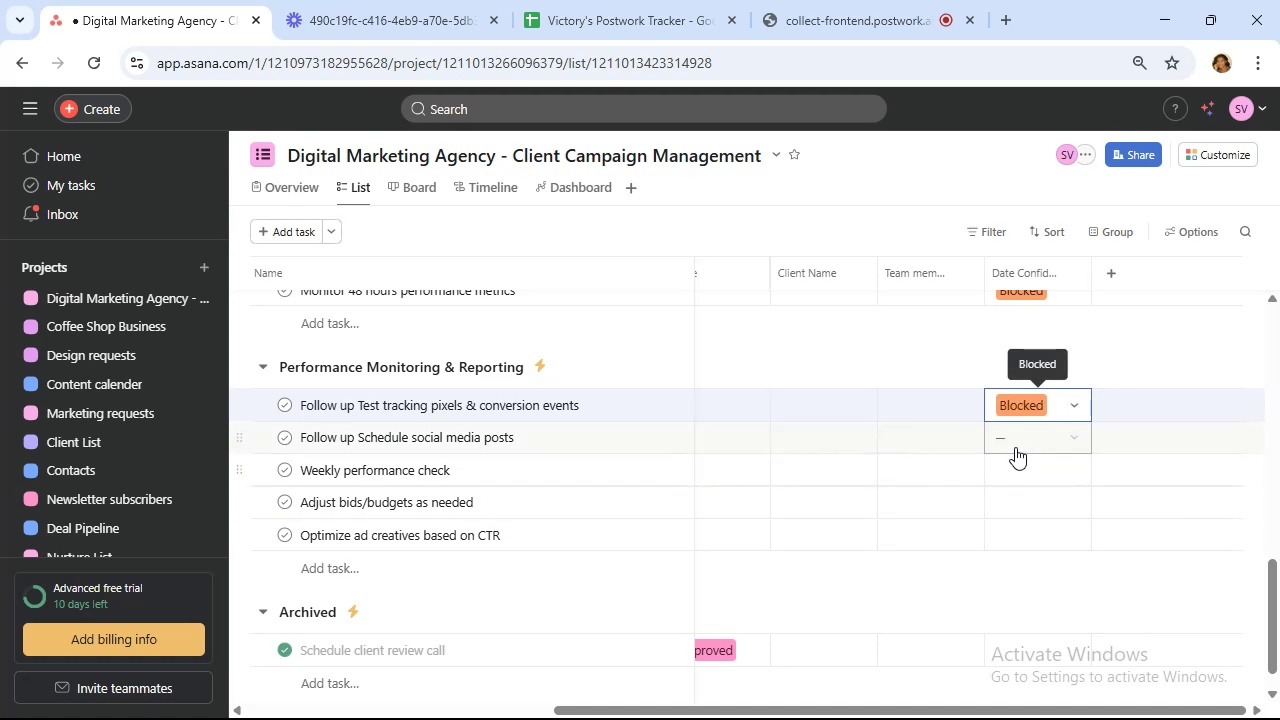 
left_click([1015, 446])
 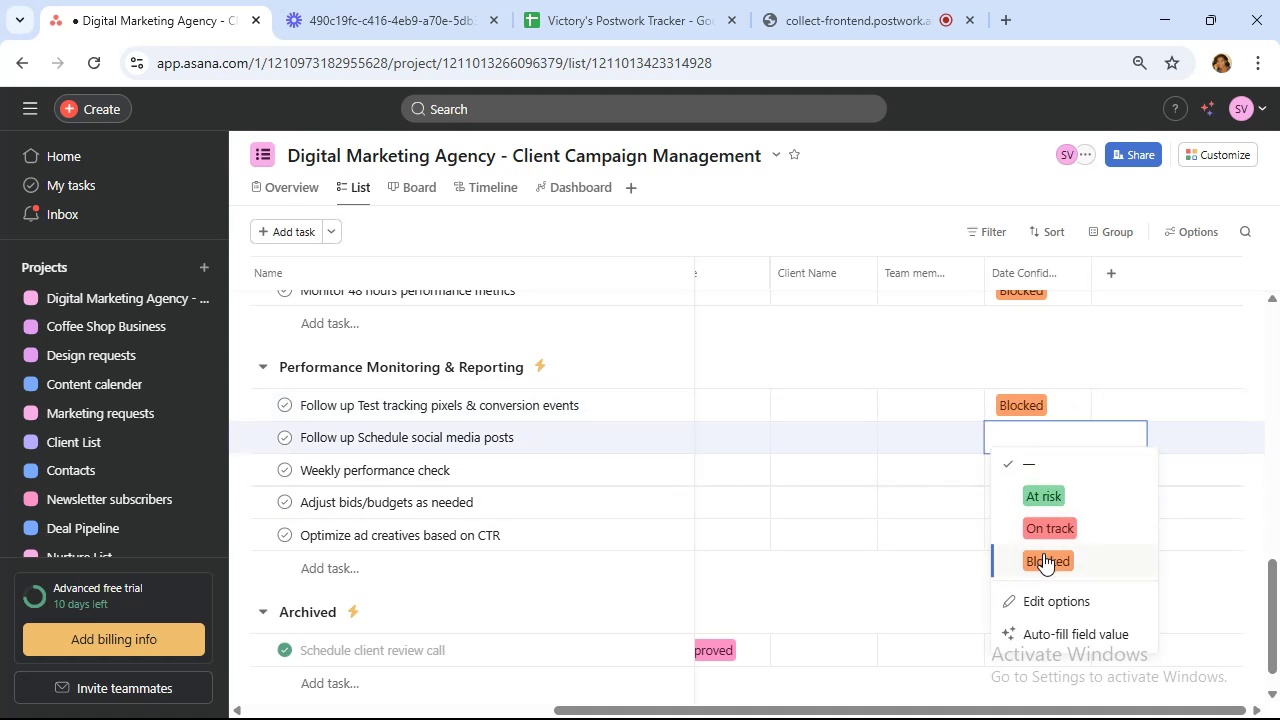 
left_click([1043, 554])
 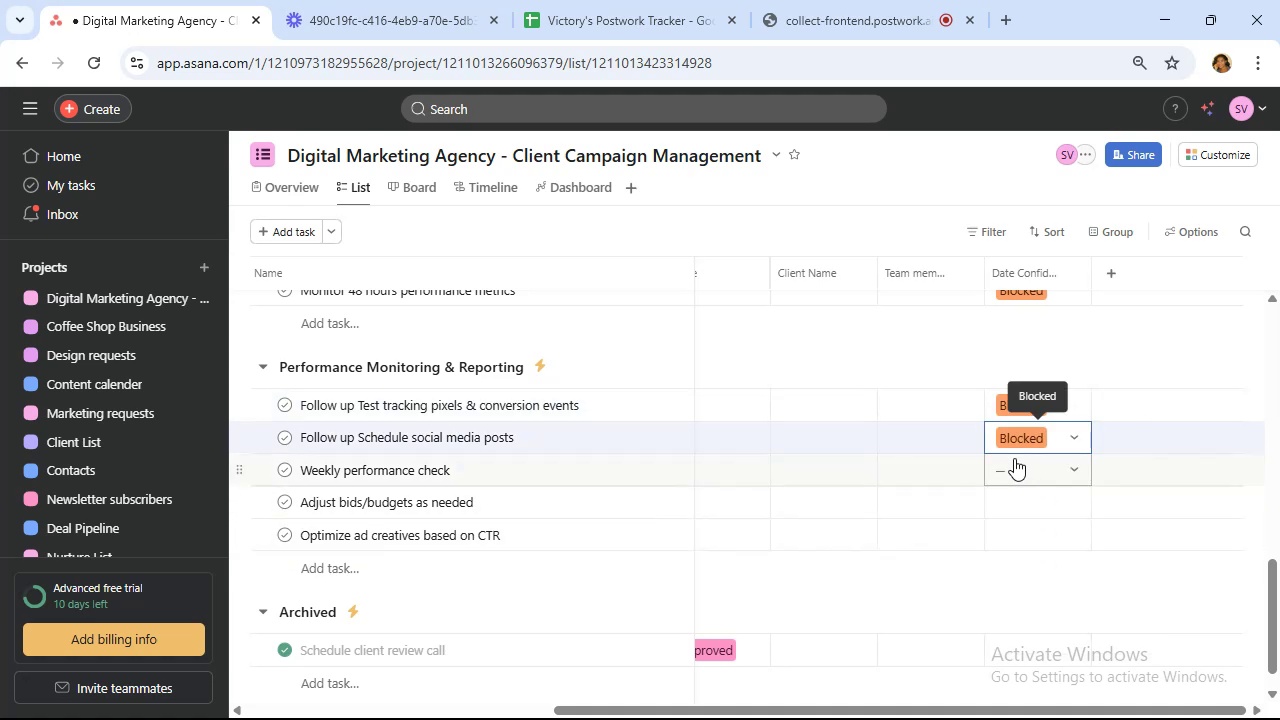 
left_click([1016, 470])
 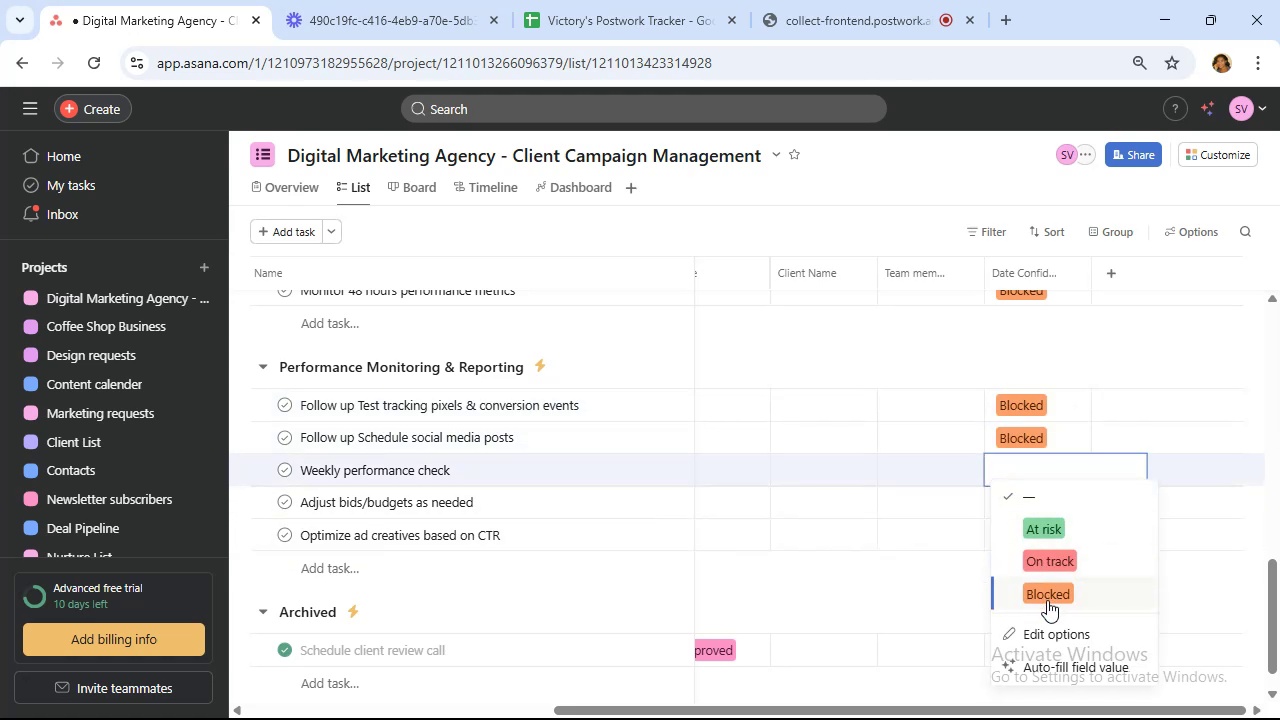 
left_click([1047, 598])
 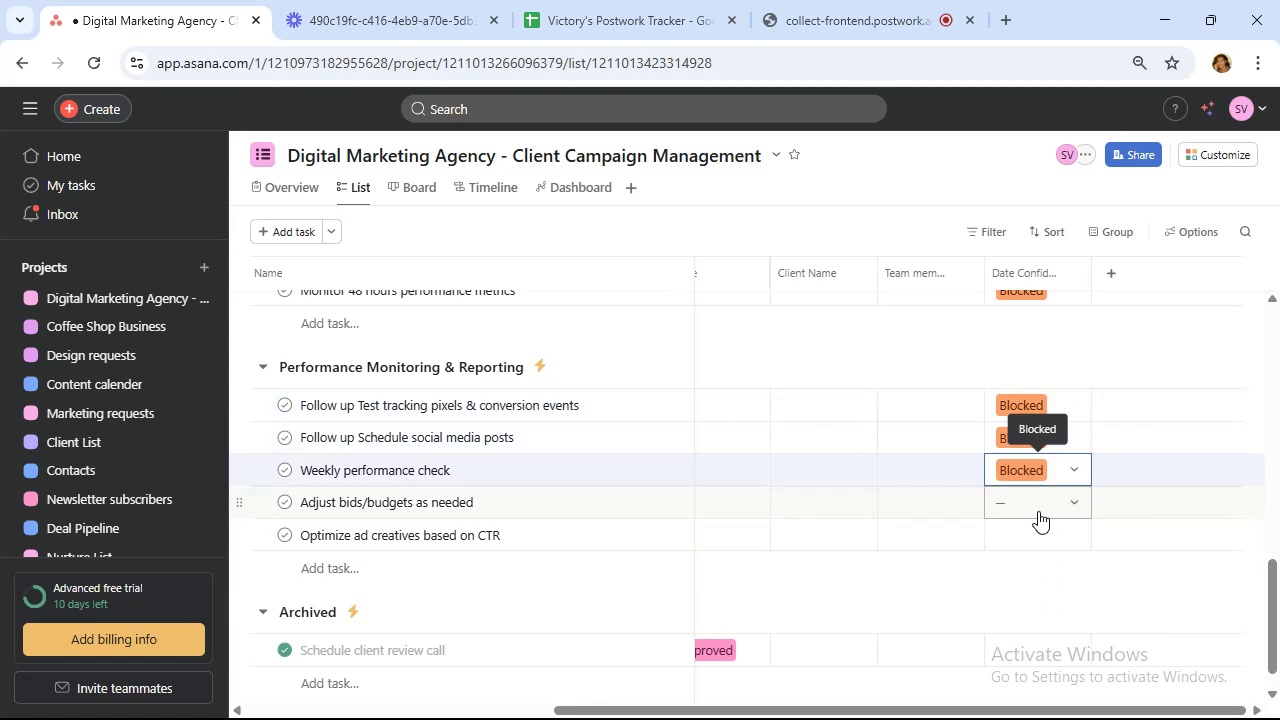 
left_click([1038, 511])
 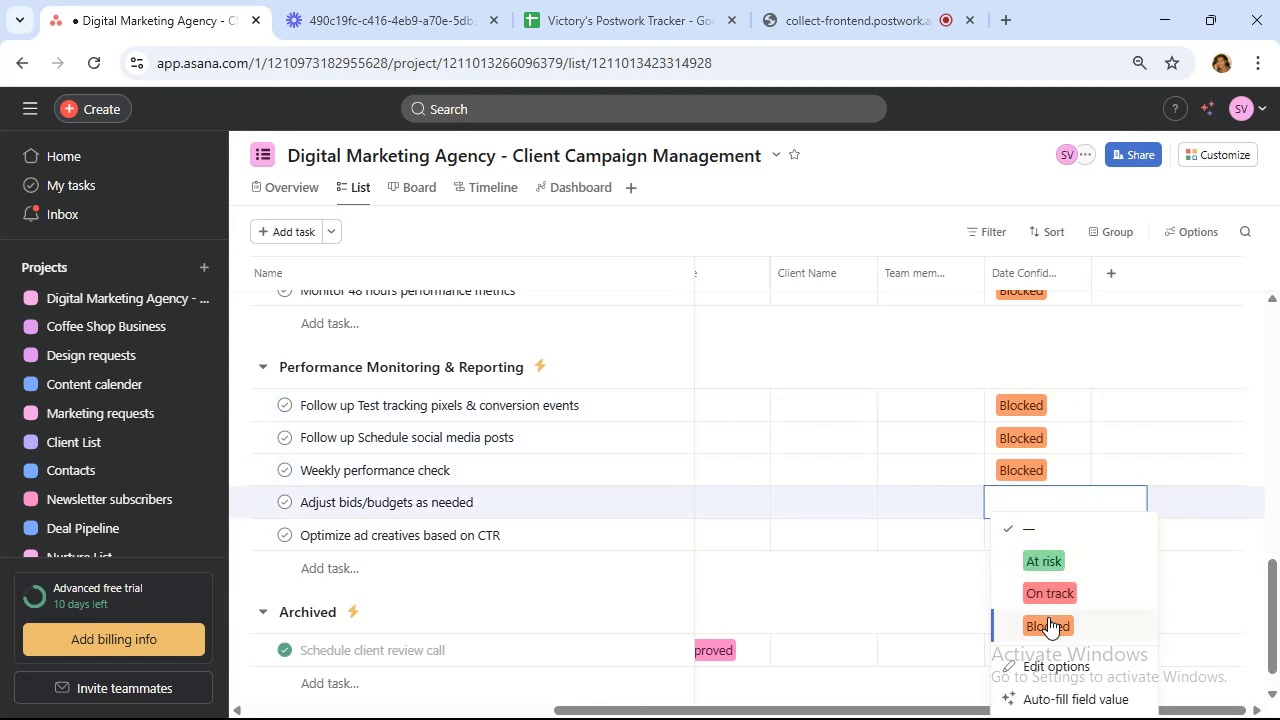 
left_click([1048, 618])
 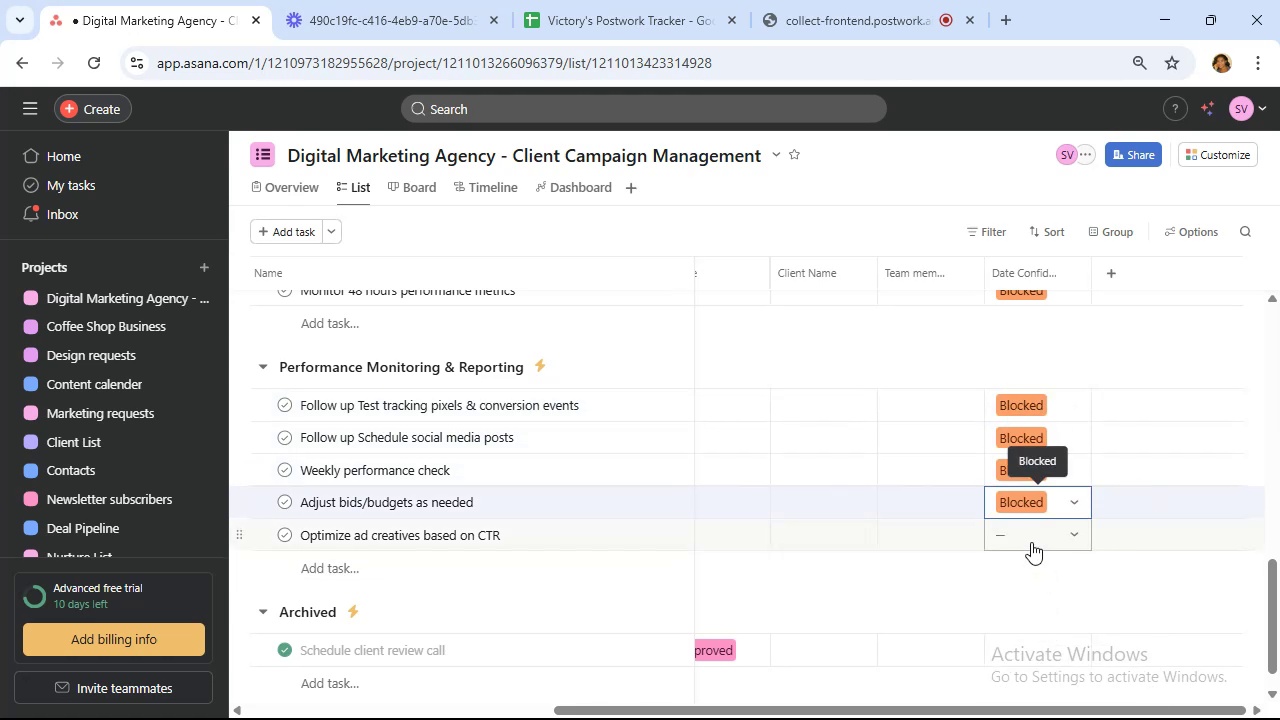 
left_click([1031, 542])
 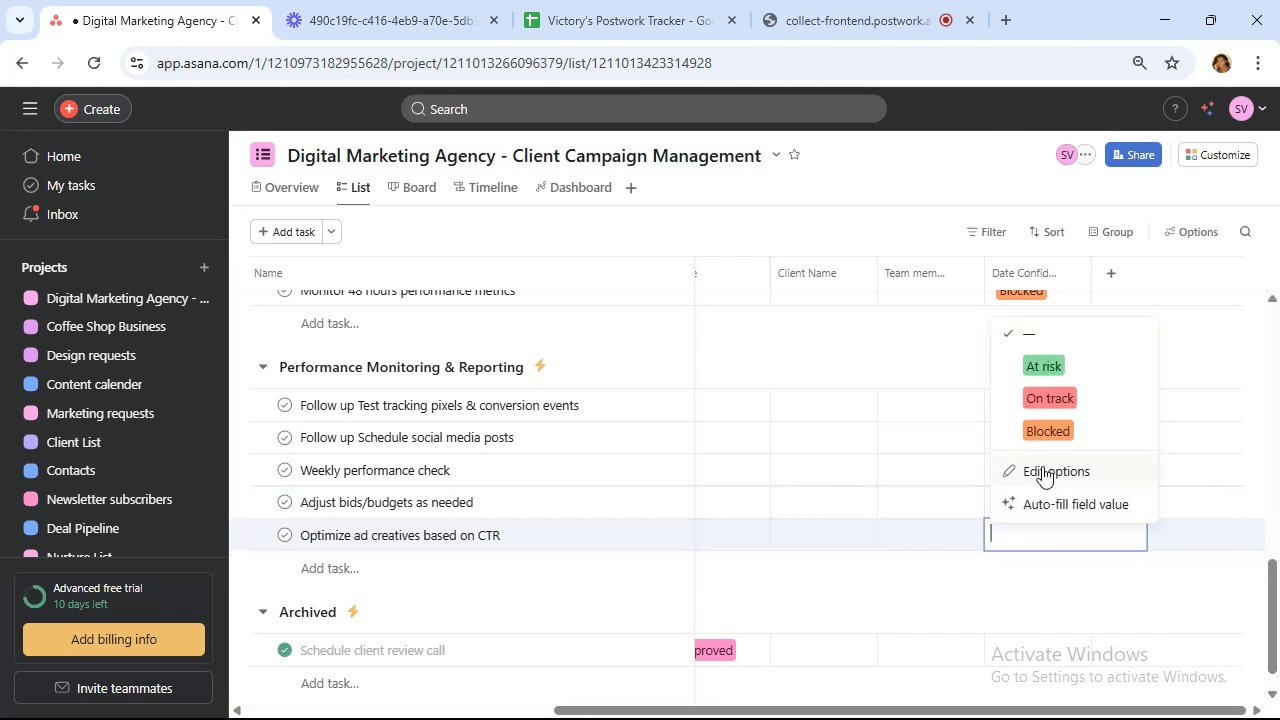 
left_click([1041, 435])
 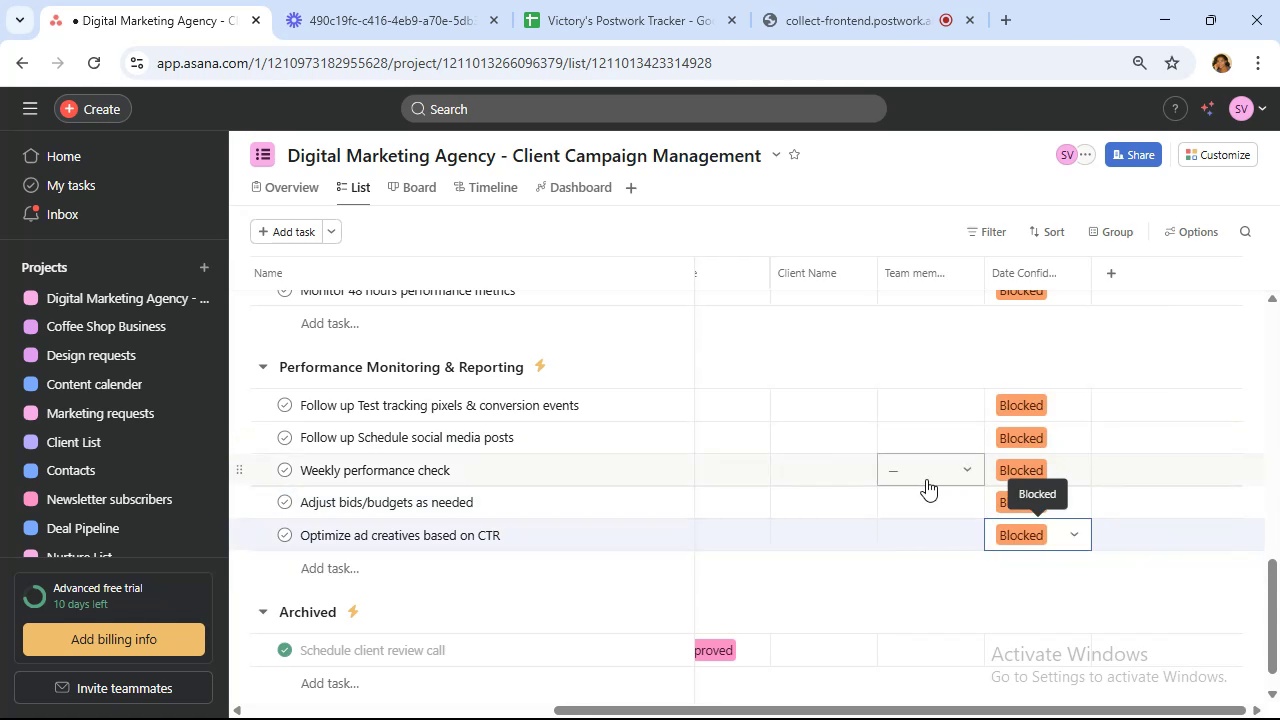 
scroll: coordinate [1025, 541], scroll_direction: up, amount: 14.0
 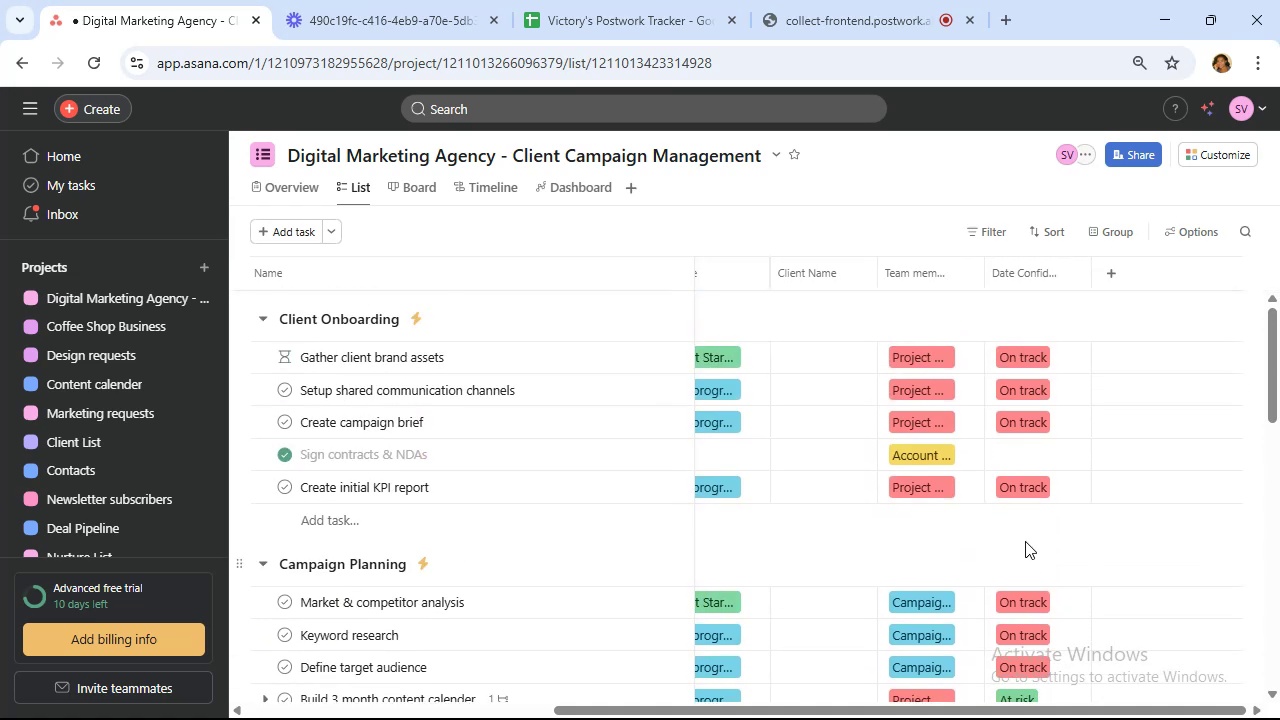 
scroll: coordinate [1025, 541], scroll_direction: down, amount: 5.0
 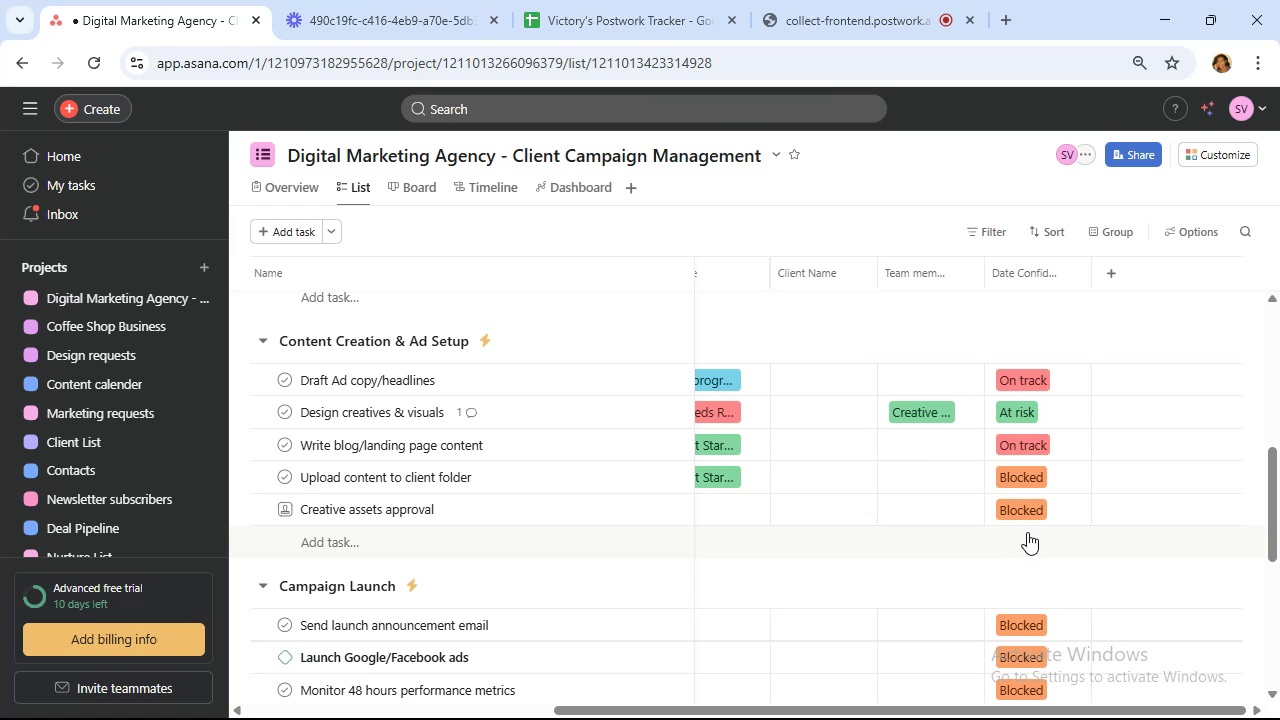 
wait(7.83)
 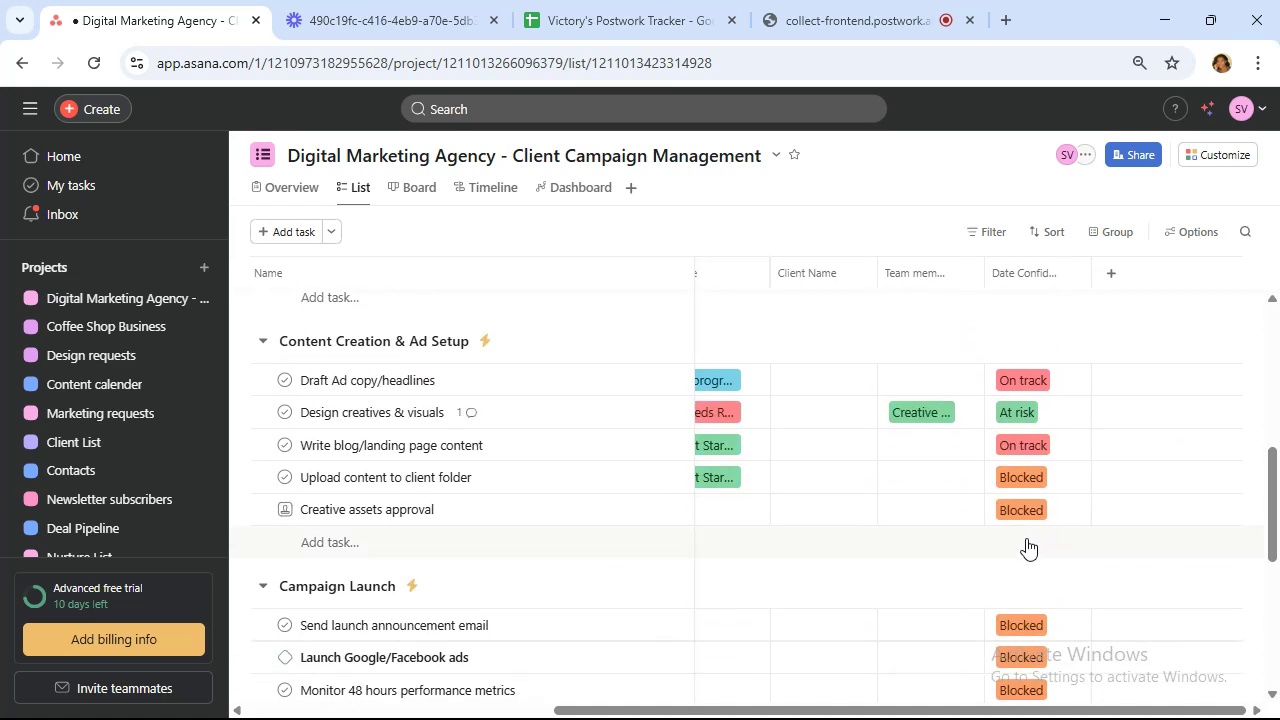 
scroll: coordinate [1027, 532], scroll_direction: up, amount: 5.0
 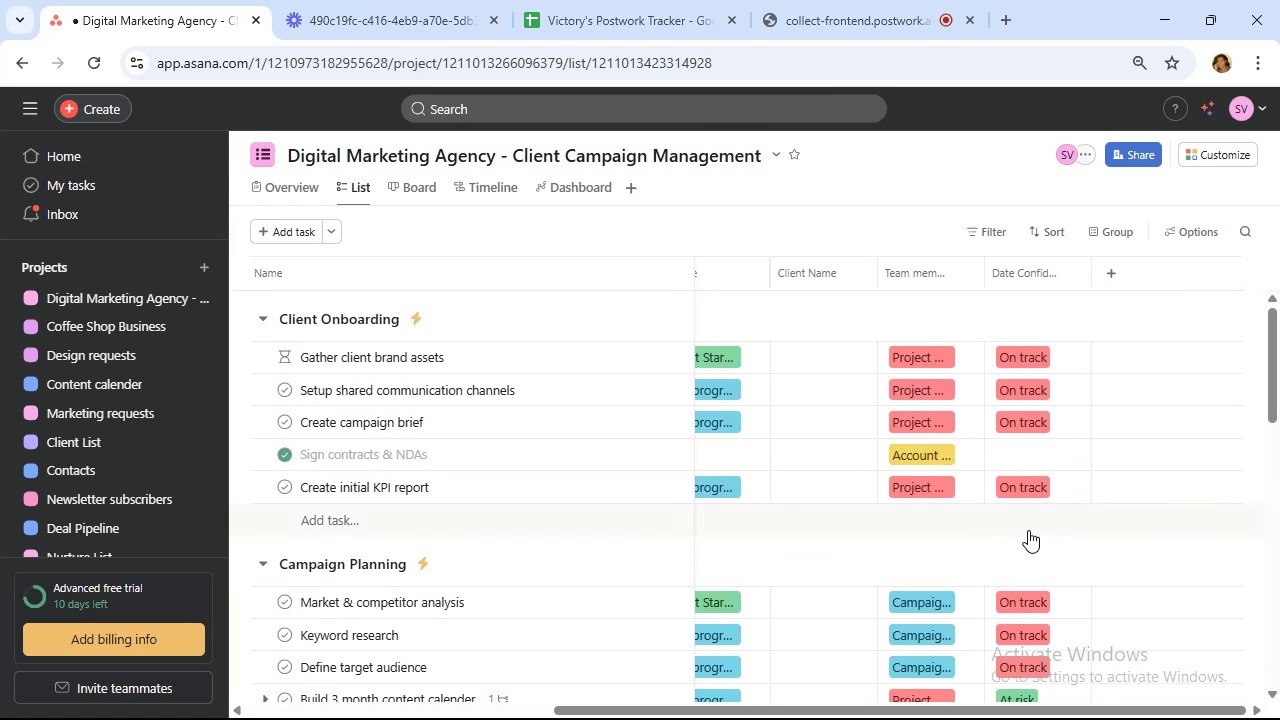 
scroll: coordinate [1029, 528], scroll_direction: down, amount: 2.0
 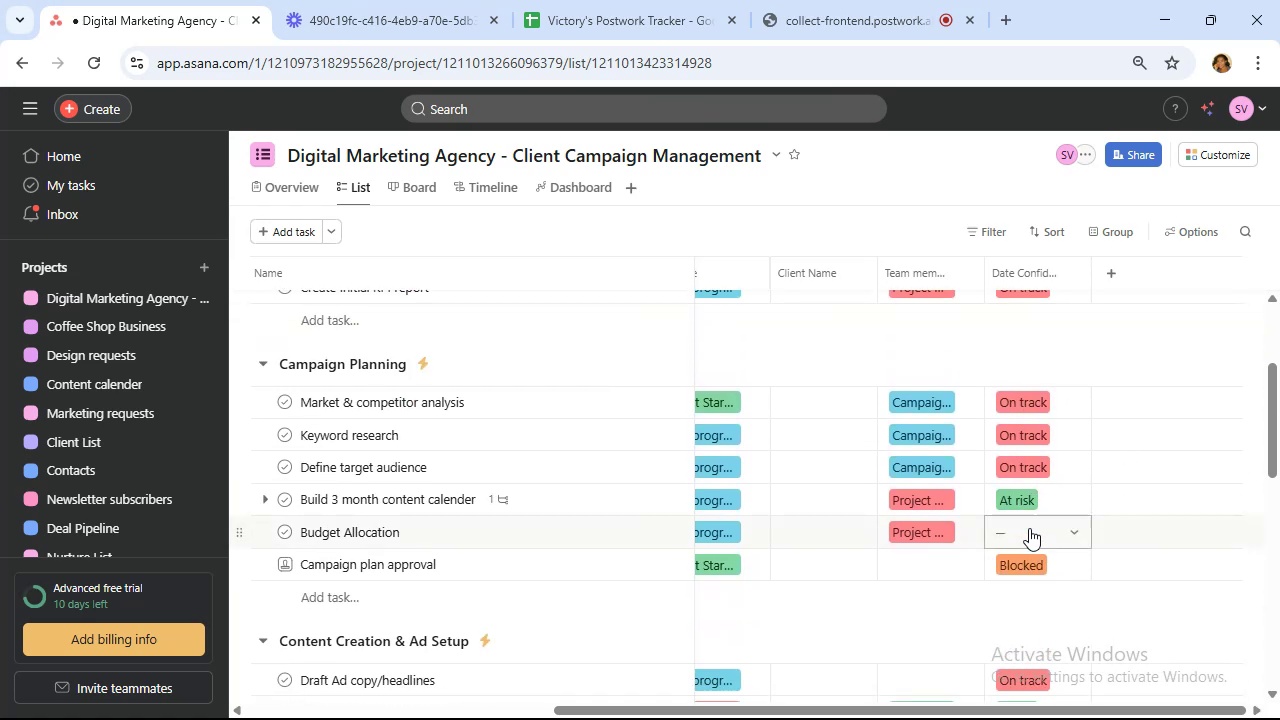 
scroll: coordinate [1029, 528], scroll_direction: up, amount: 3.0
 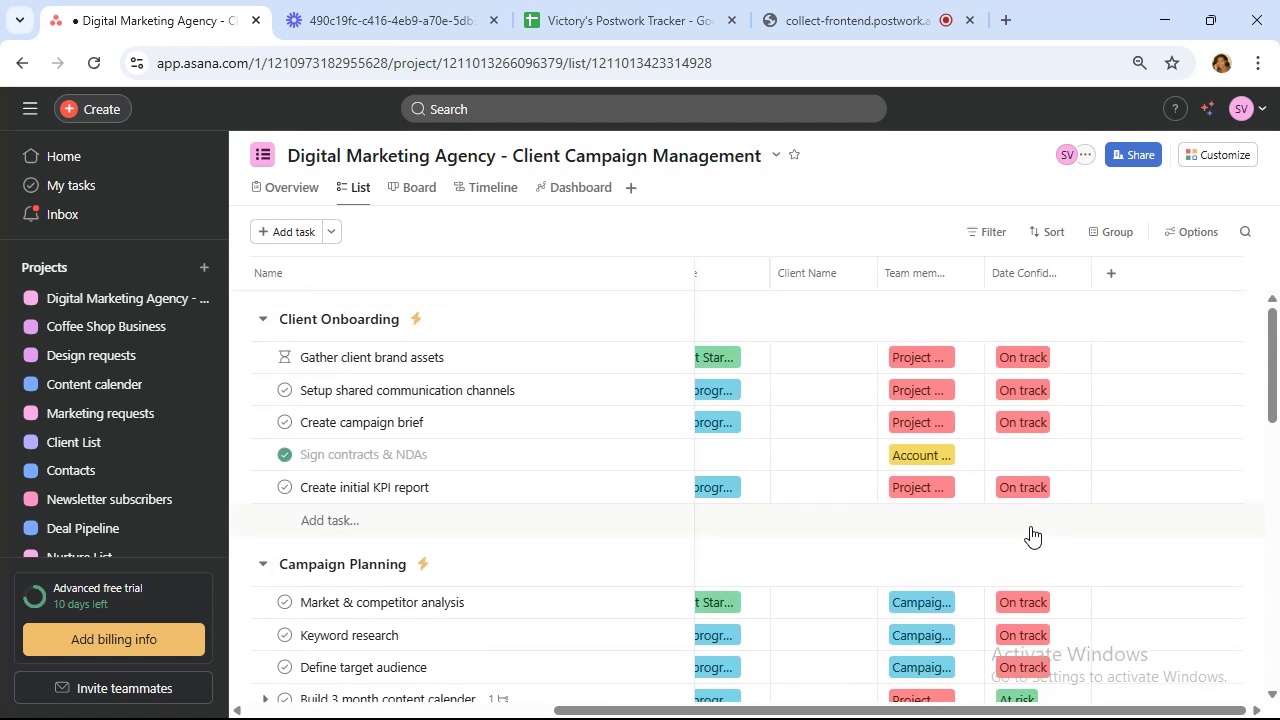 
scroll: coordinate [1032, 523], scroll_direction: down, amount: 14.0
 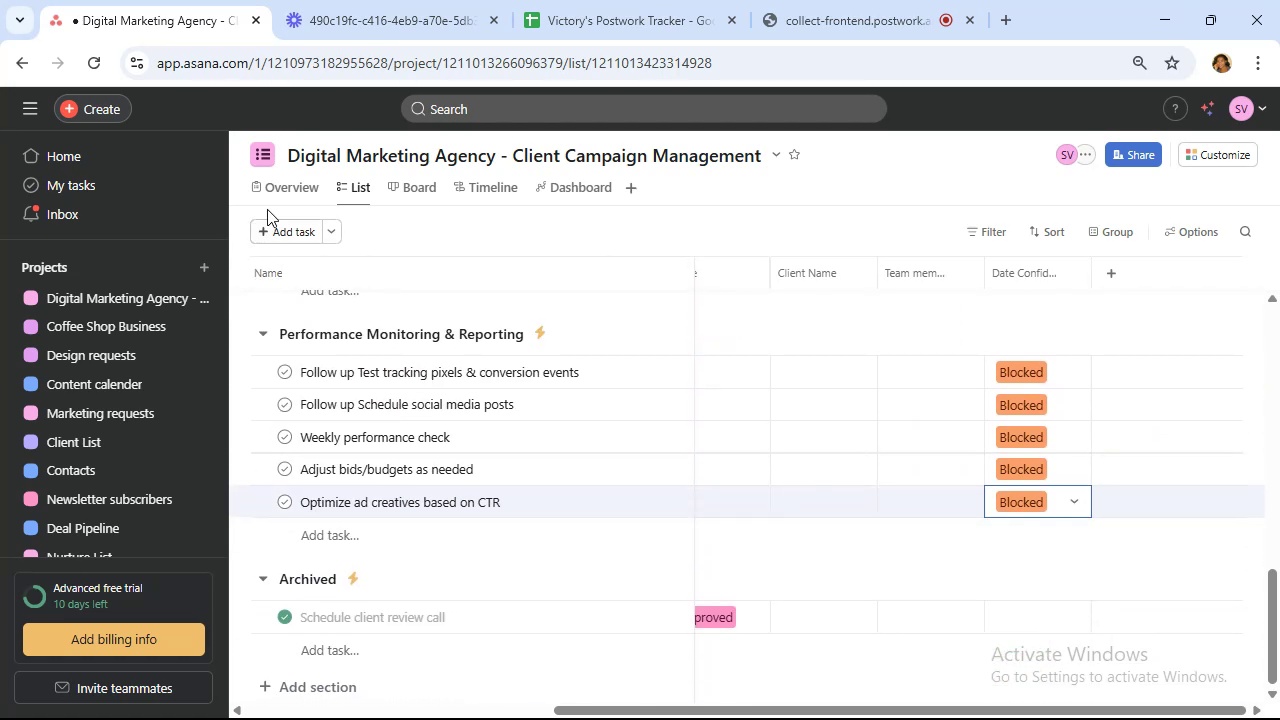 
wait(5.27)
 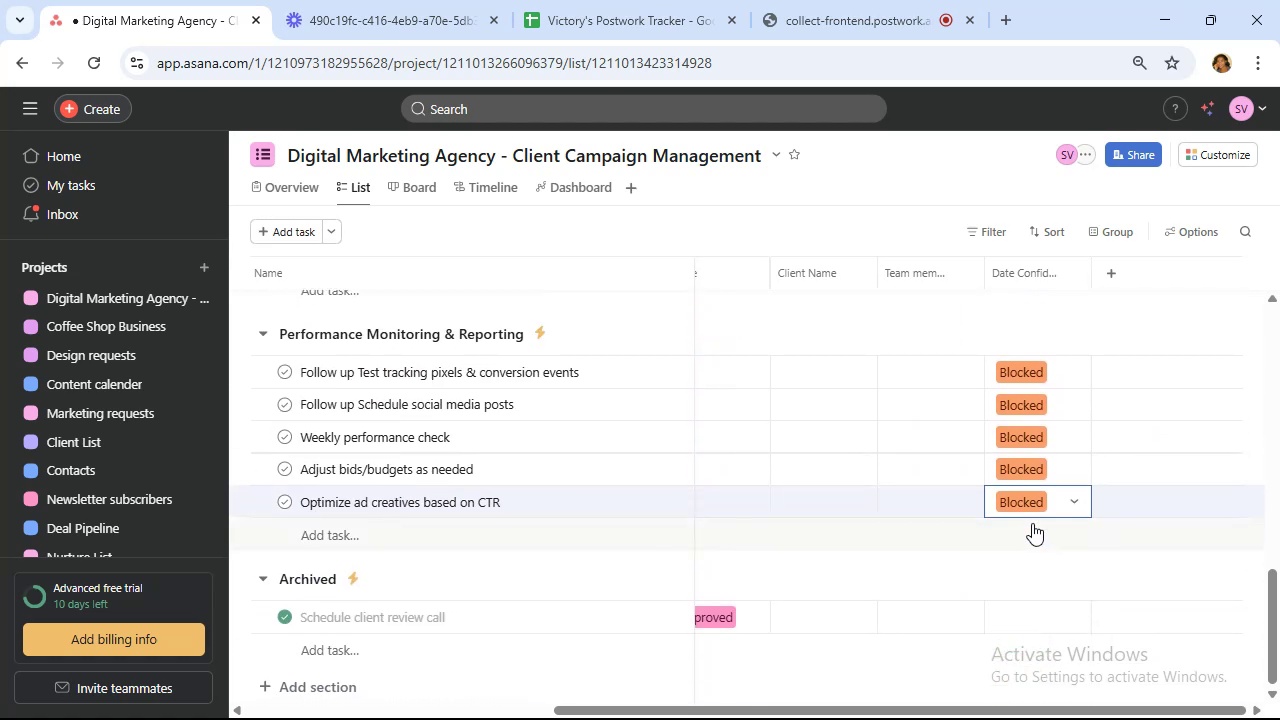 
left_click([584, 189])
 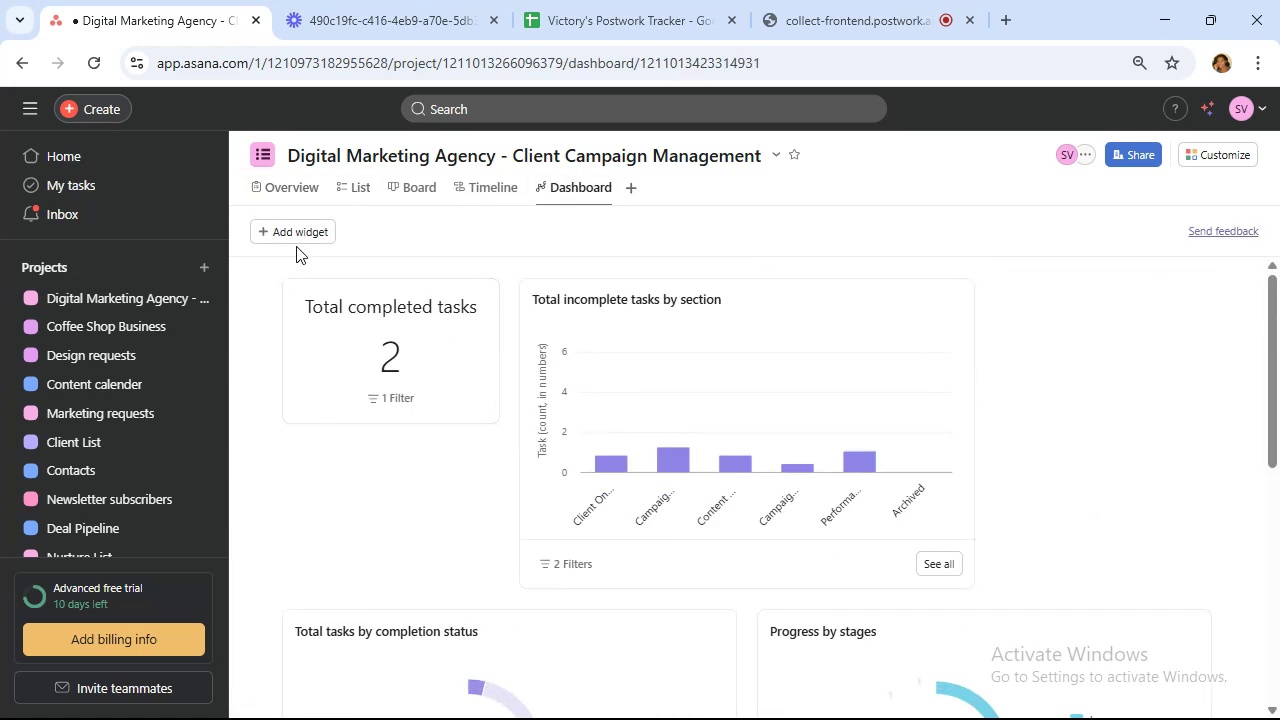 
left_click([298, 238])
 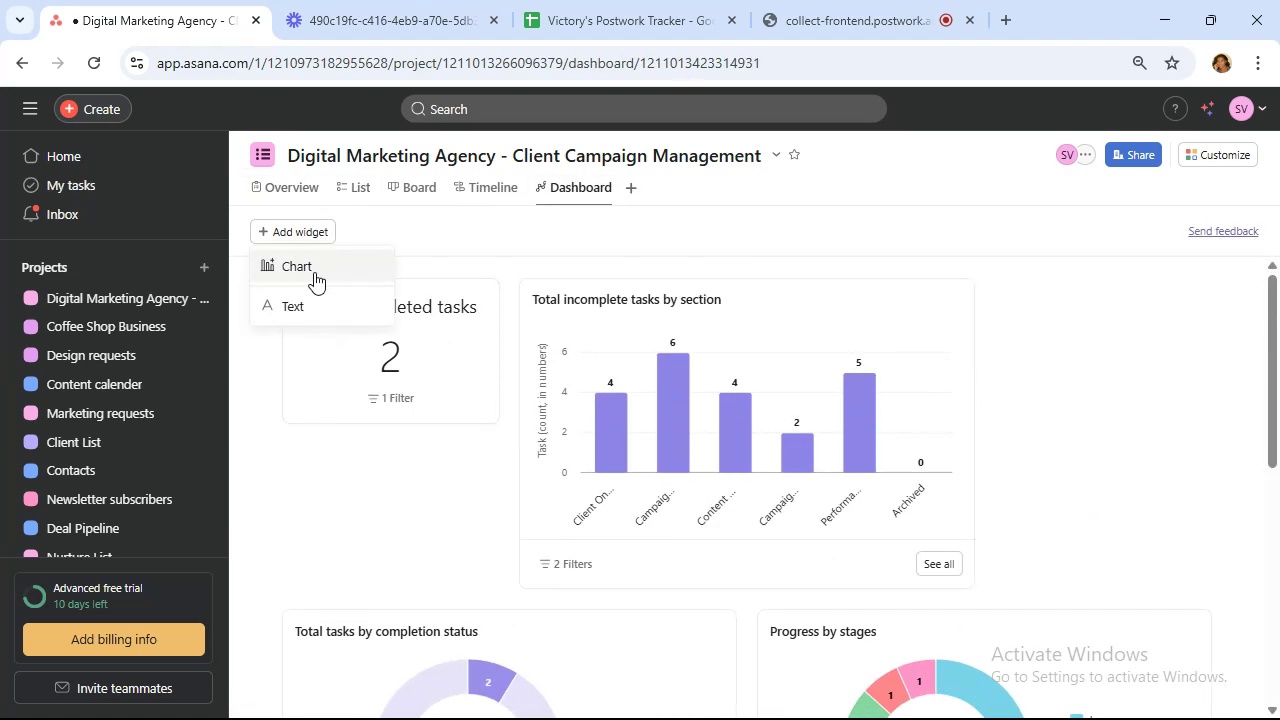 
left_click([314, 271])
 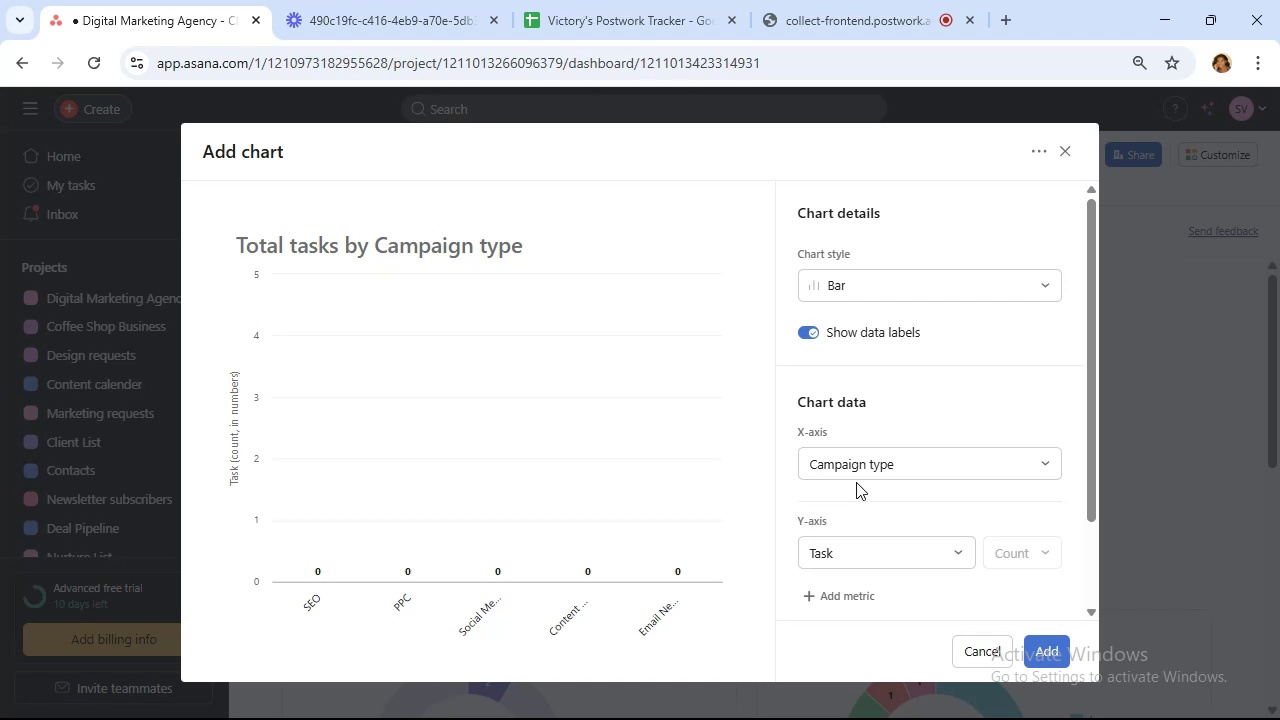 
wait(19.69)
 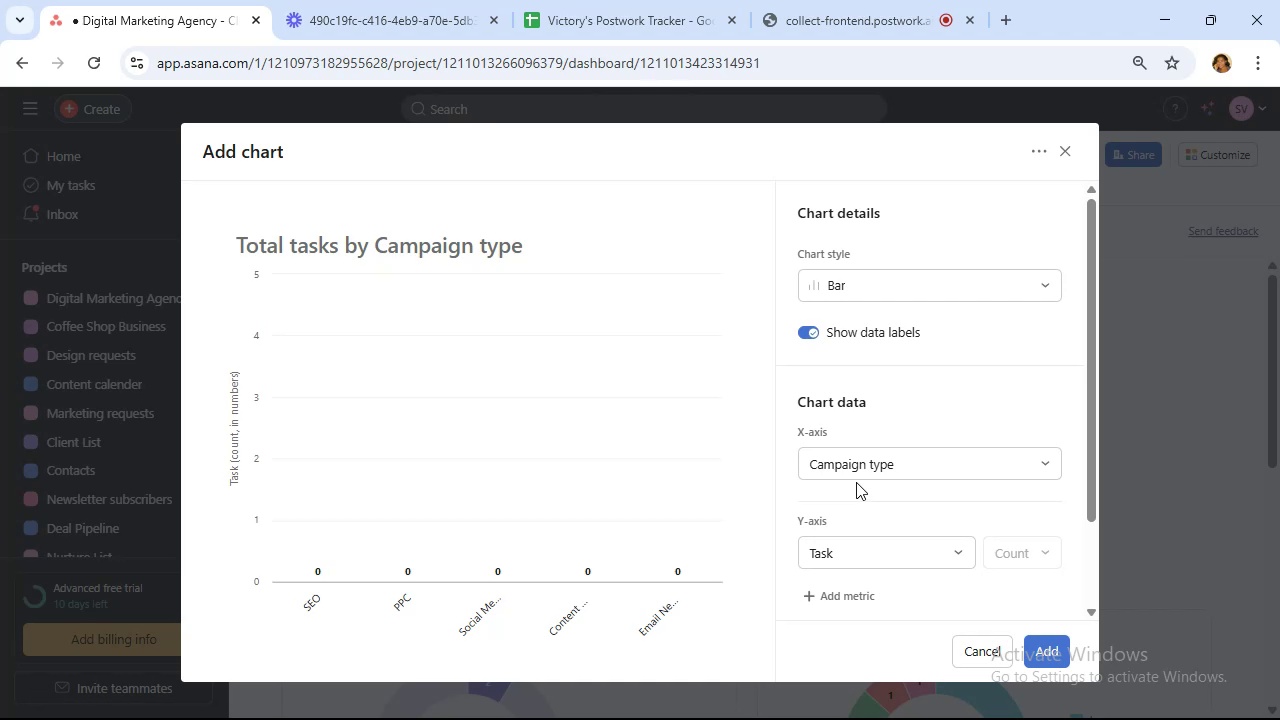 
left_click([901, 278])
 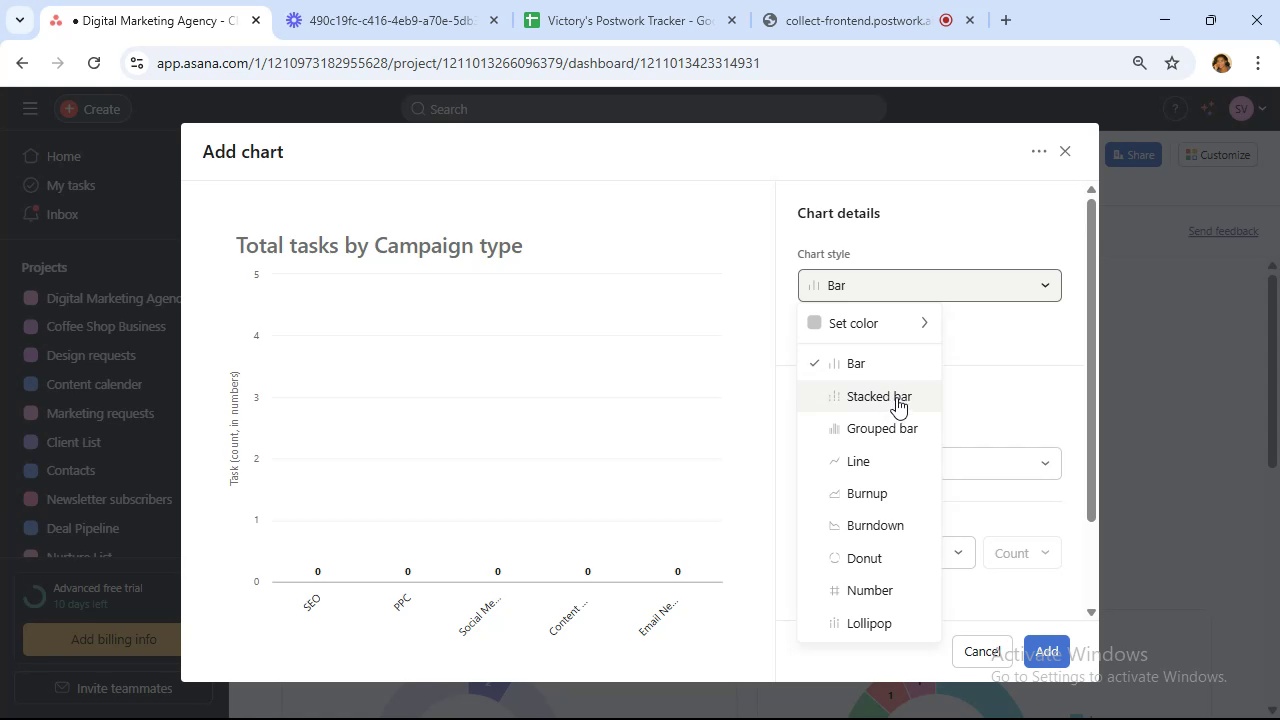 
wait(35.06)
 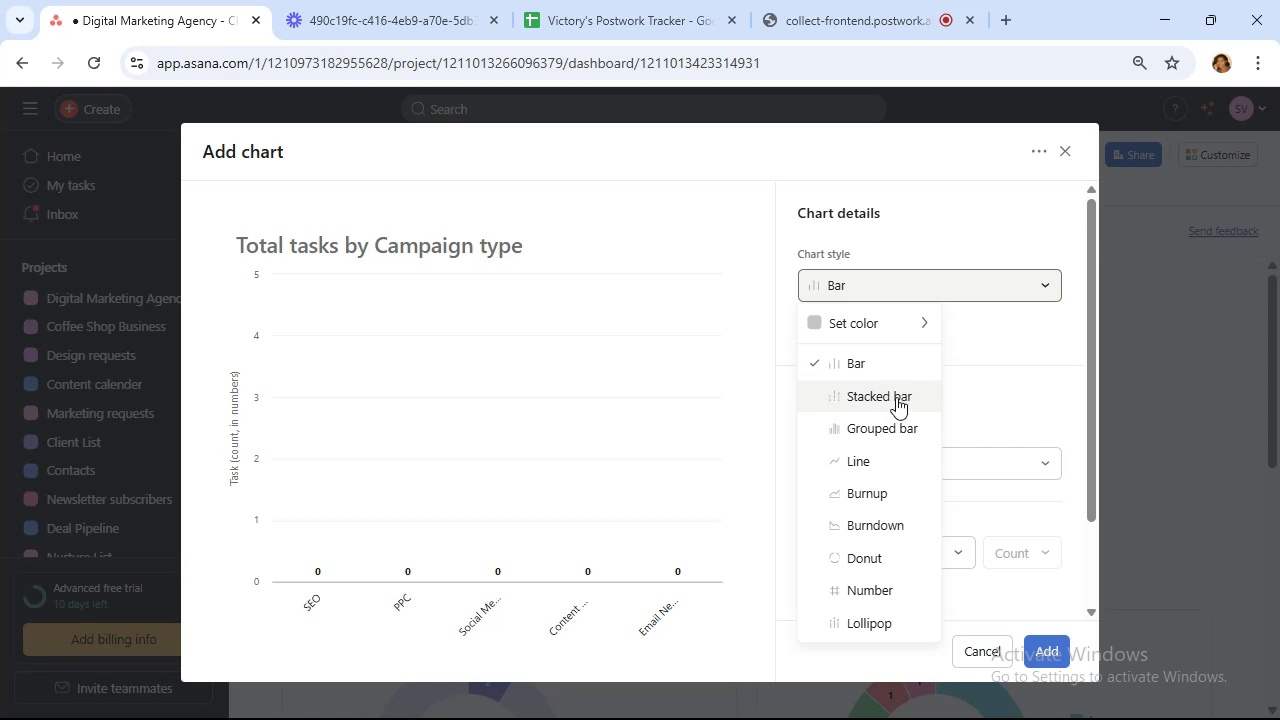 
left_click([883, 485])
 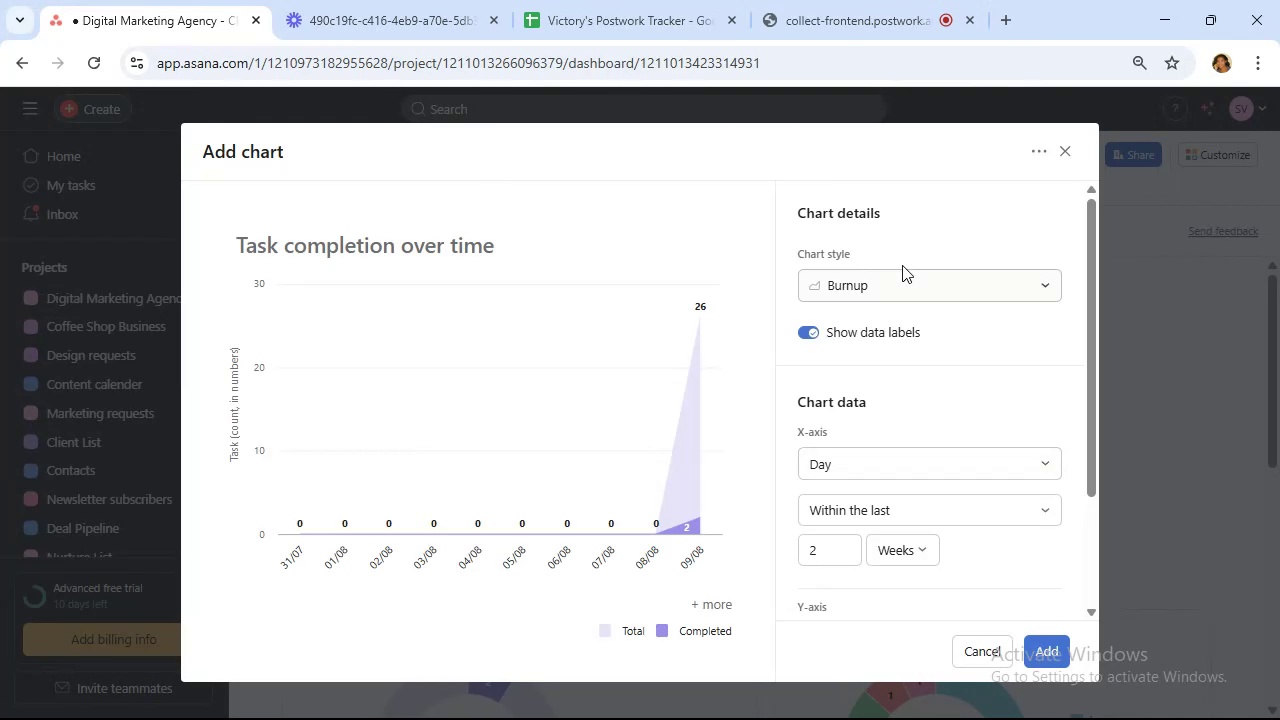 
left_click([909, 292])
 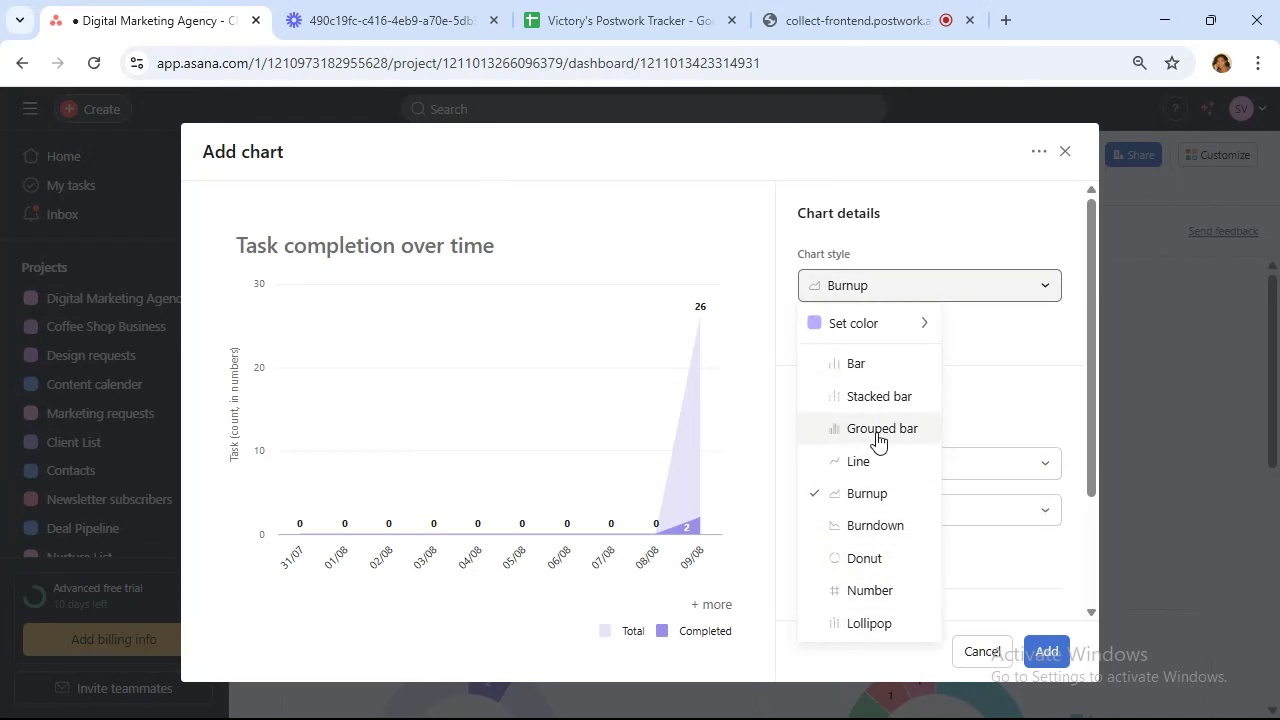 
wait(5.7)
 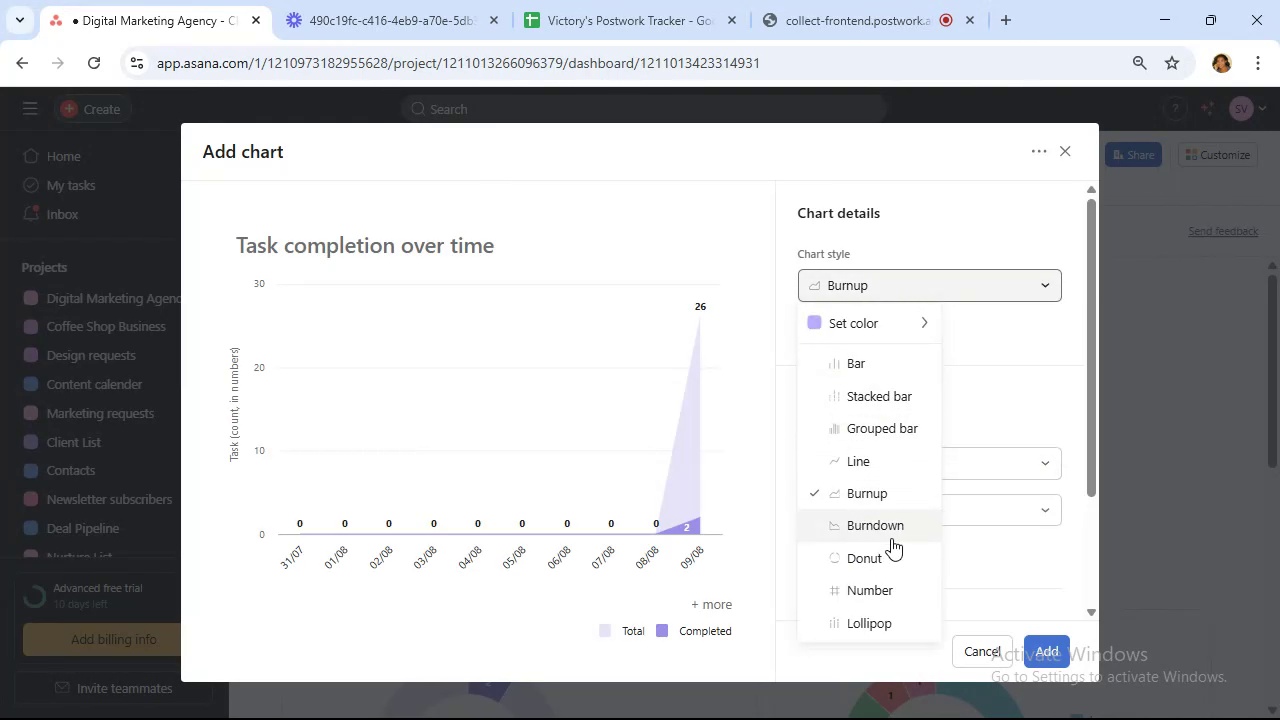 
left_click([881, 422])
 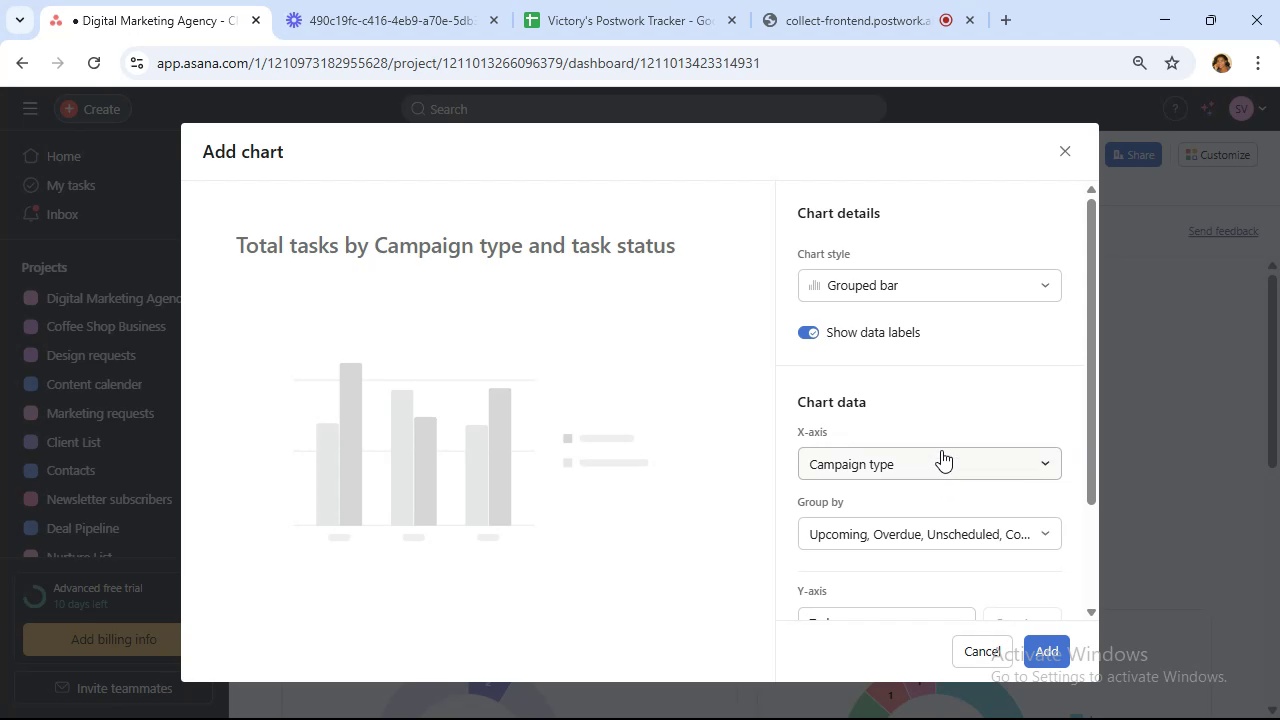 
wait(8.64)
 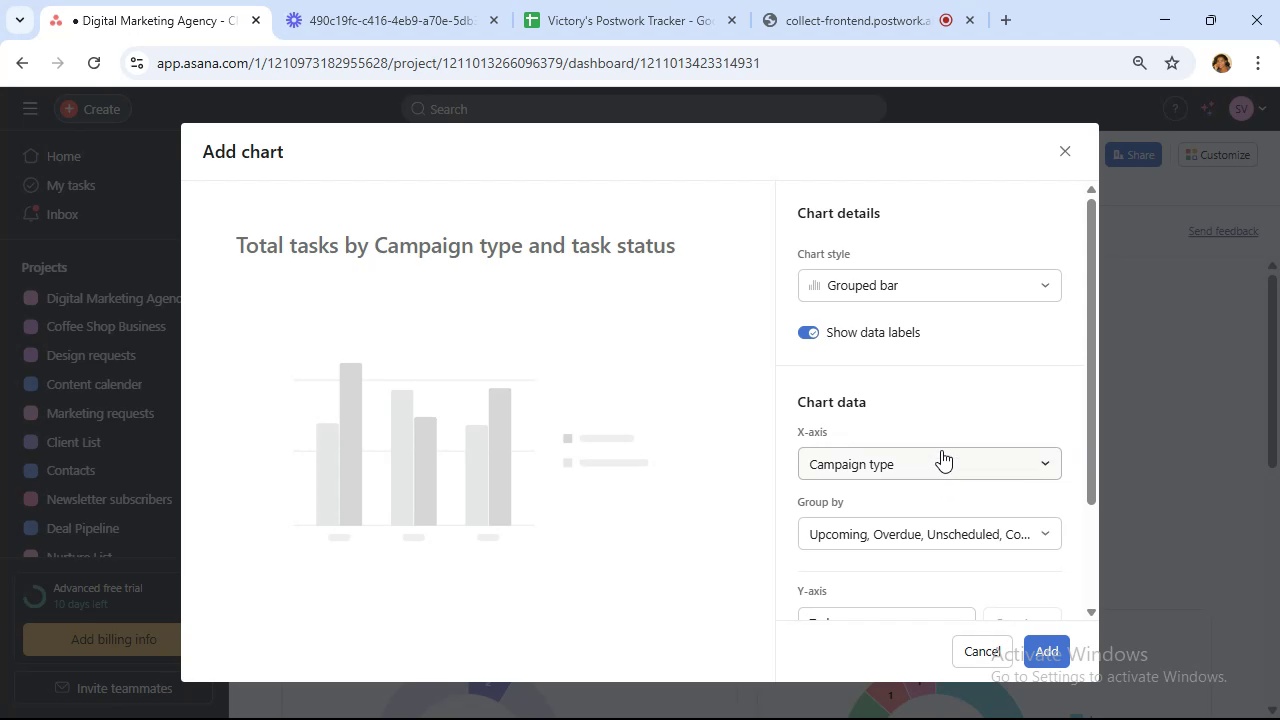 
left_click([940, 461])
 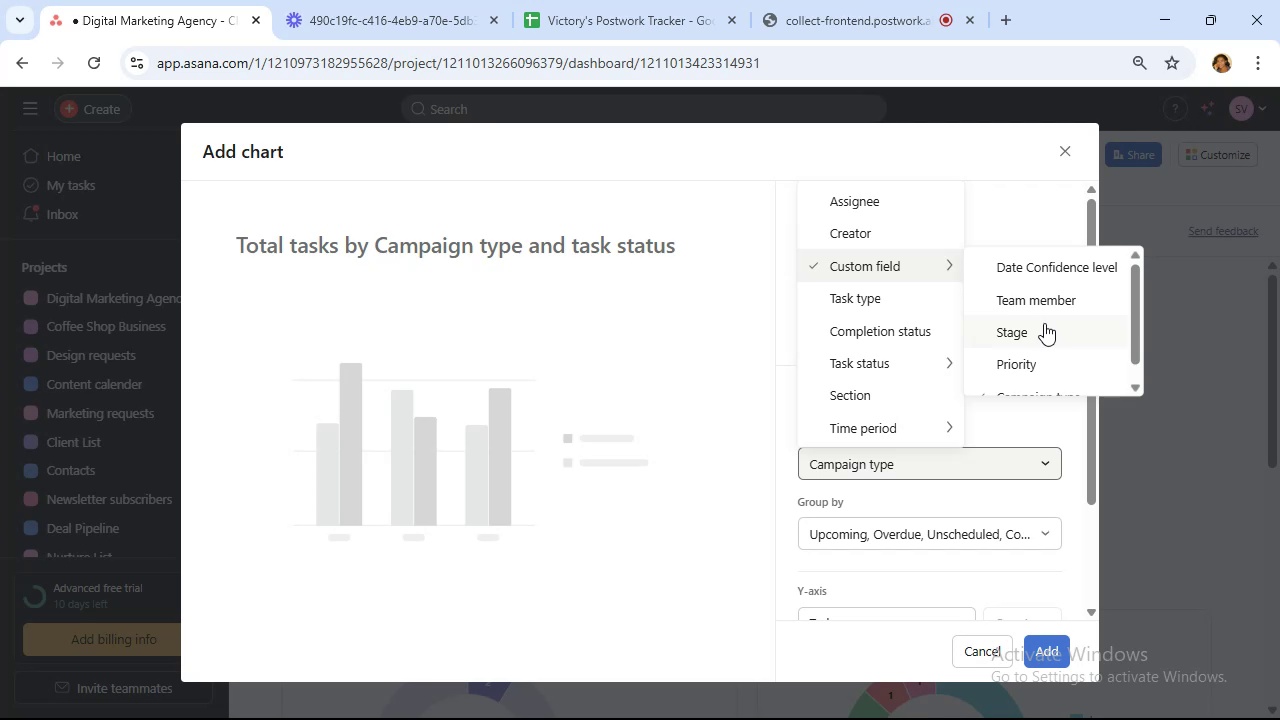 
wait(5.91)
 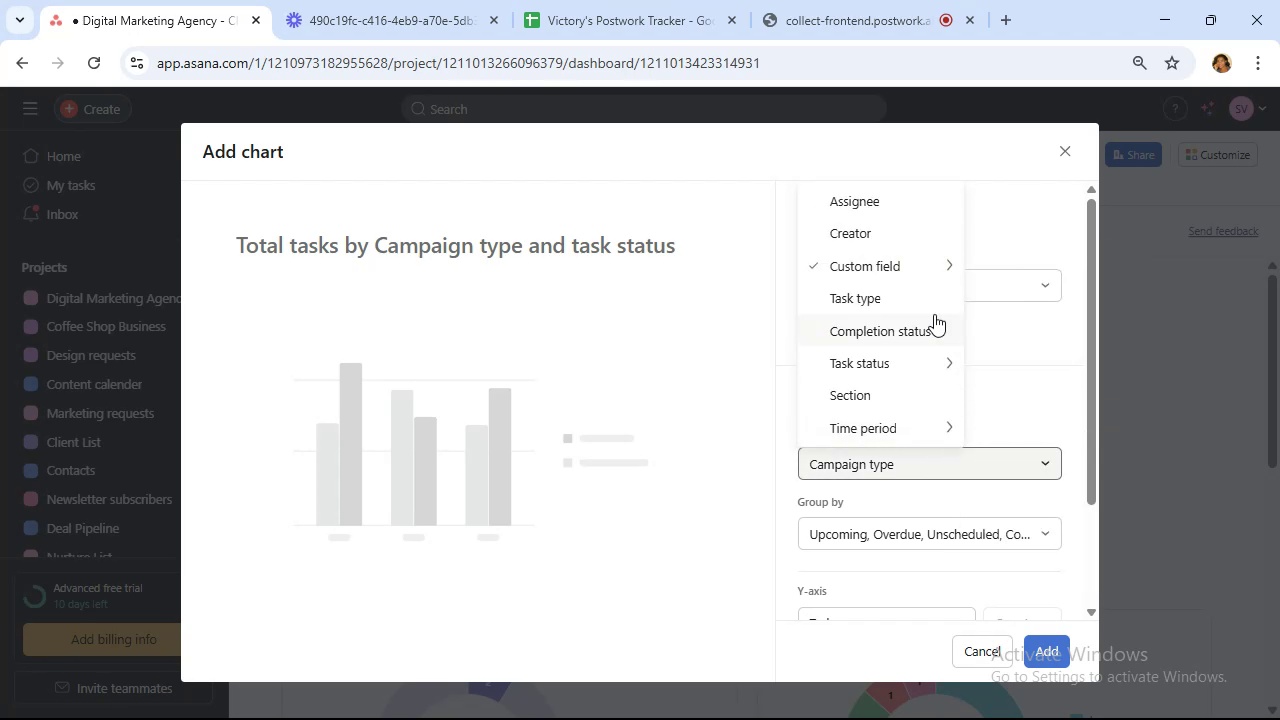 
left_click([1020, 271])
 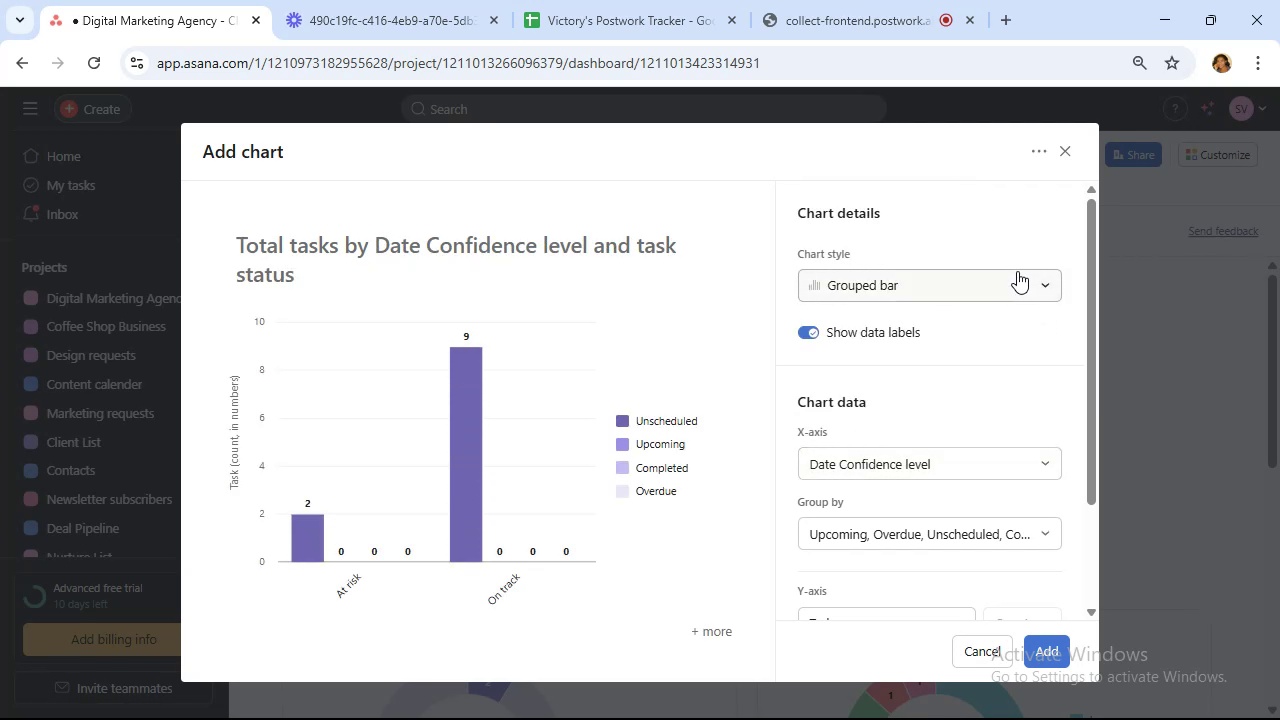 
wait(6.54)
 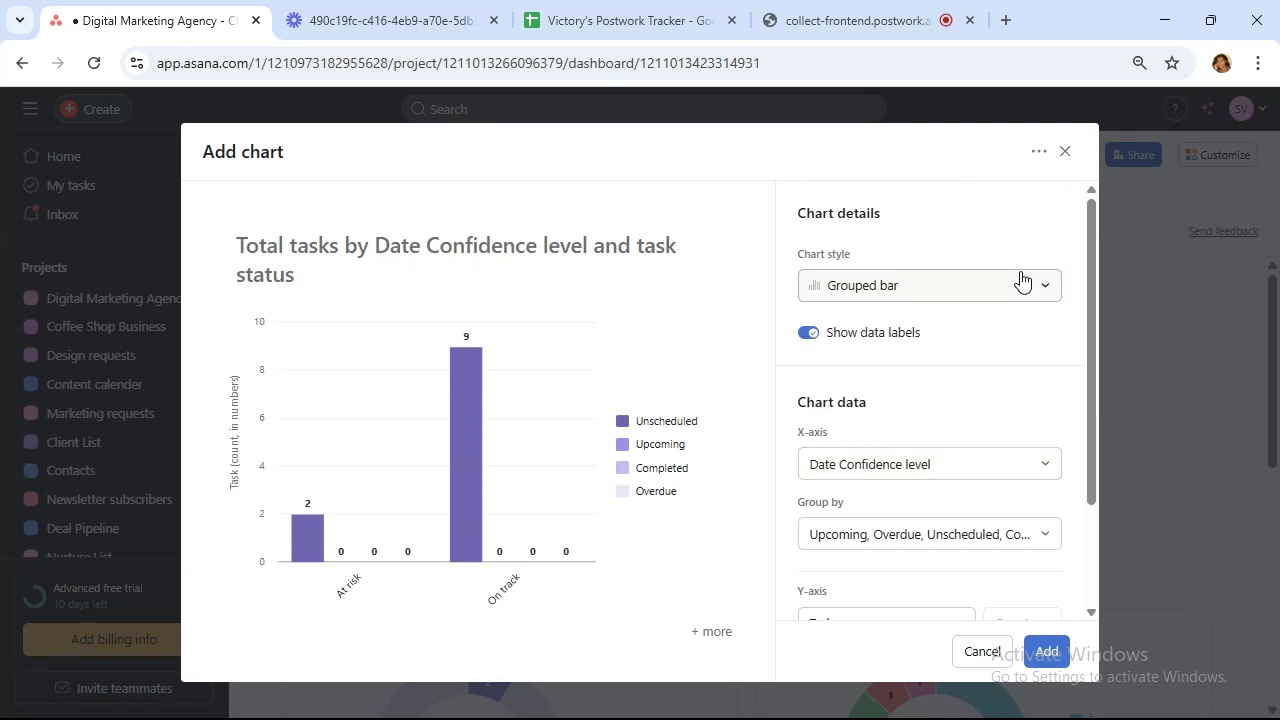 
left_click([995, 537])
 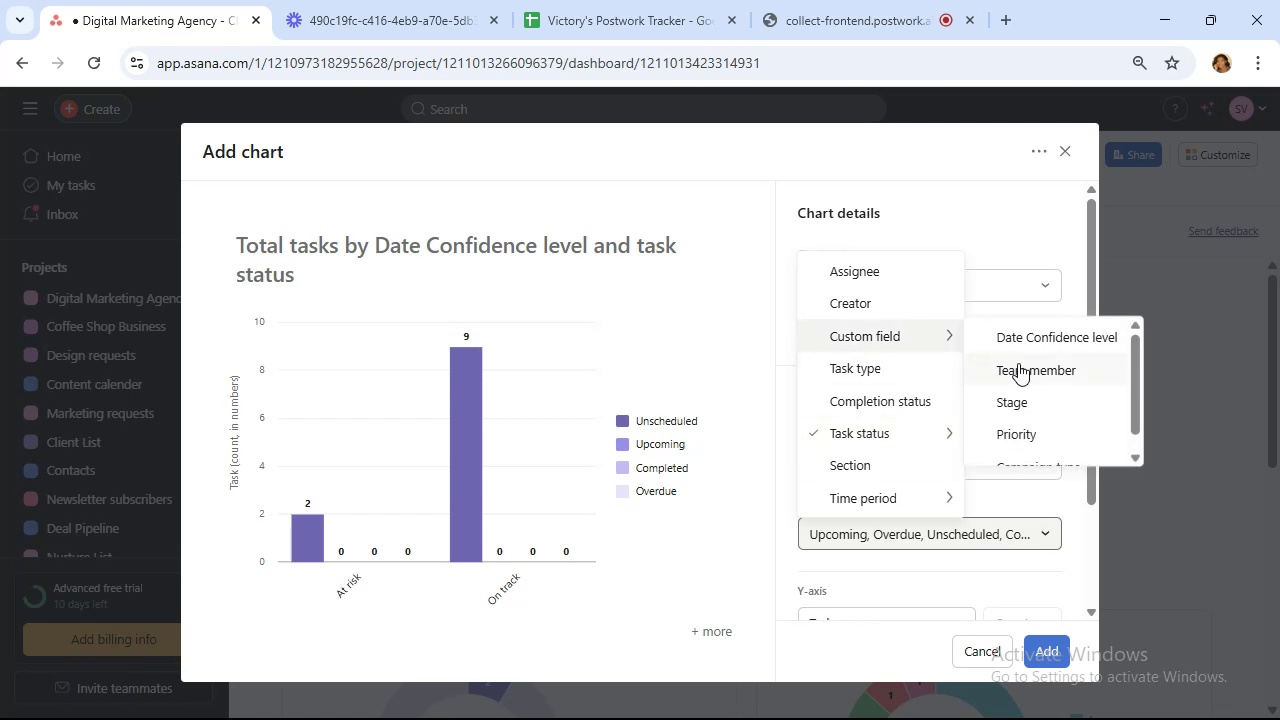 
left_click([1027, 339])
 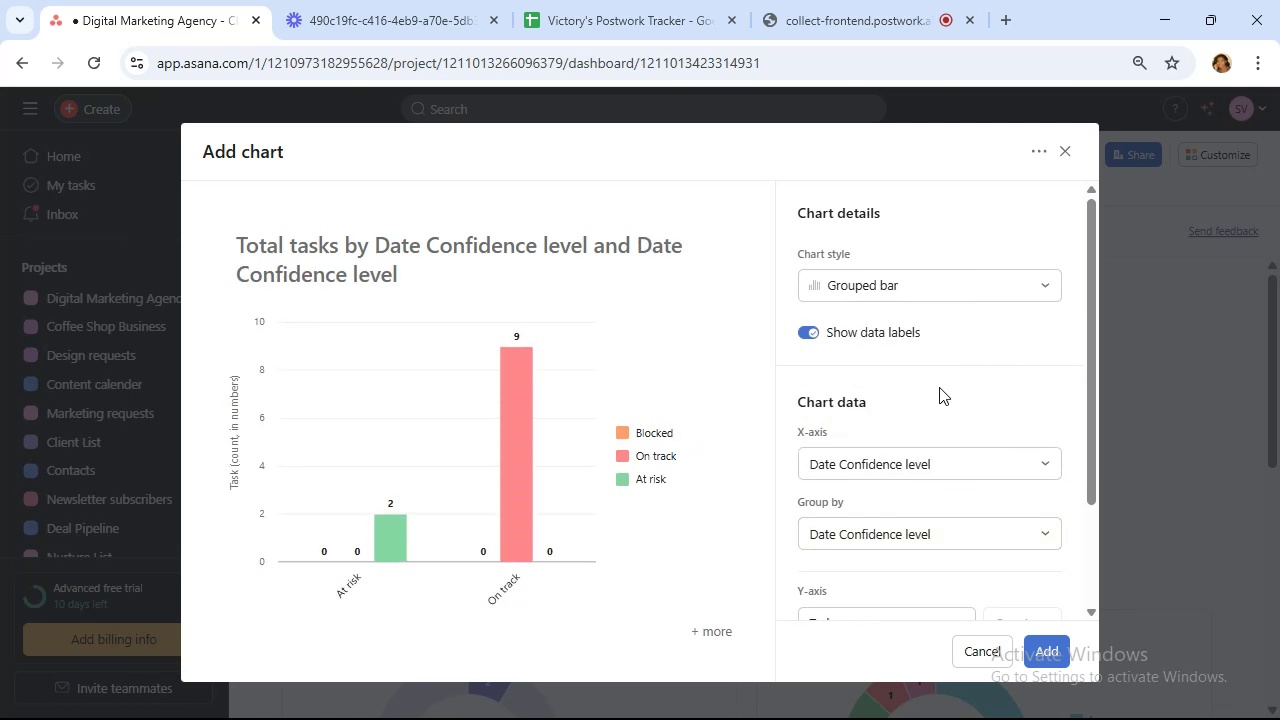 
scroll: coordinate [939, 387], scroll_direction: down, amount: 1.0
 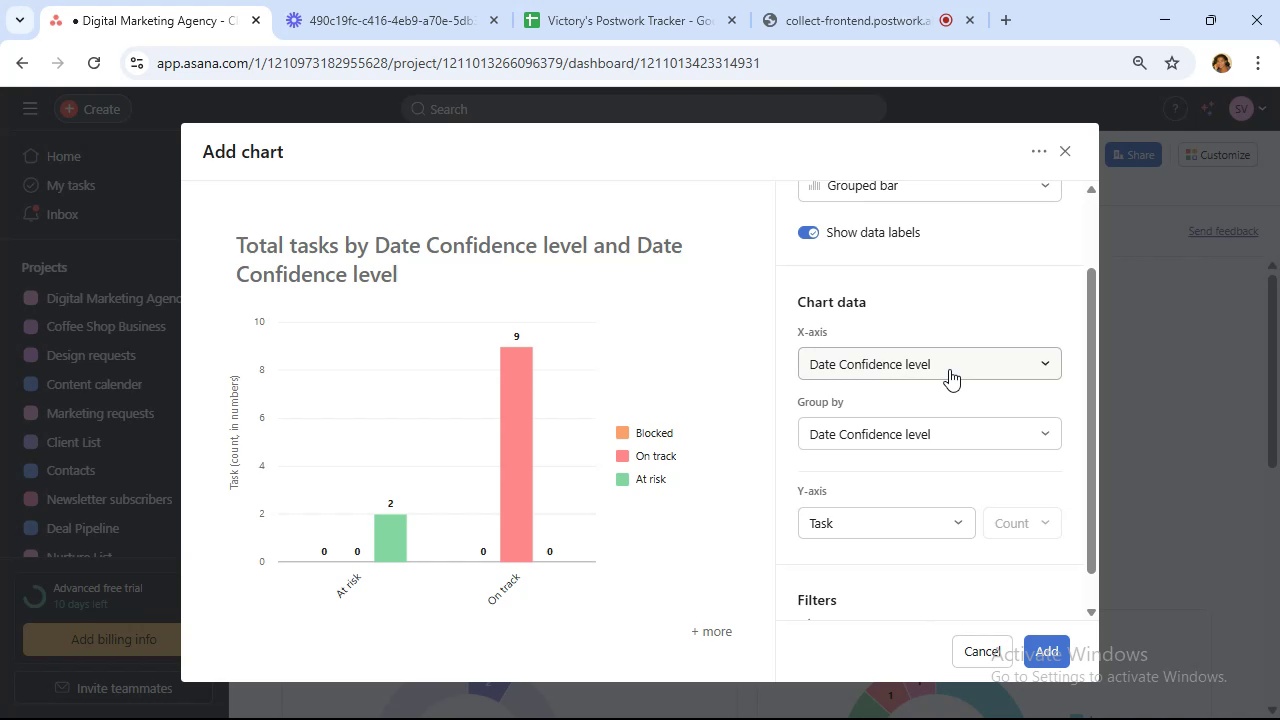 
left_click([955, 440])
 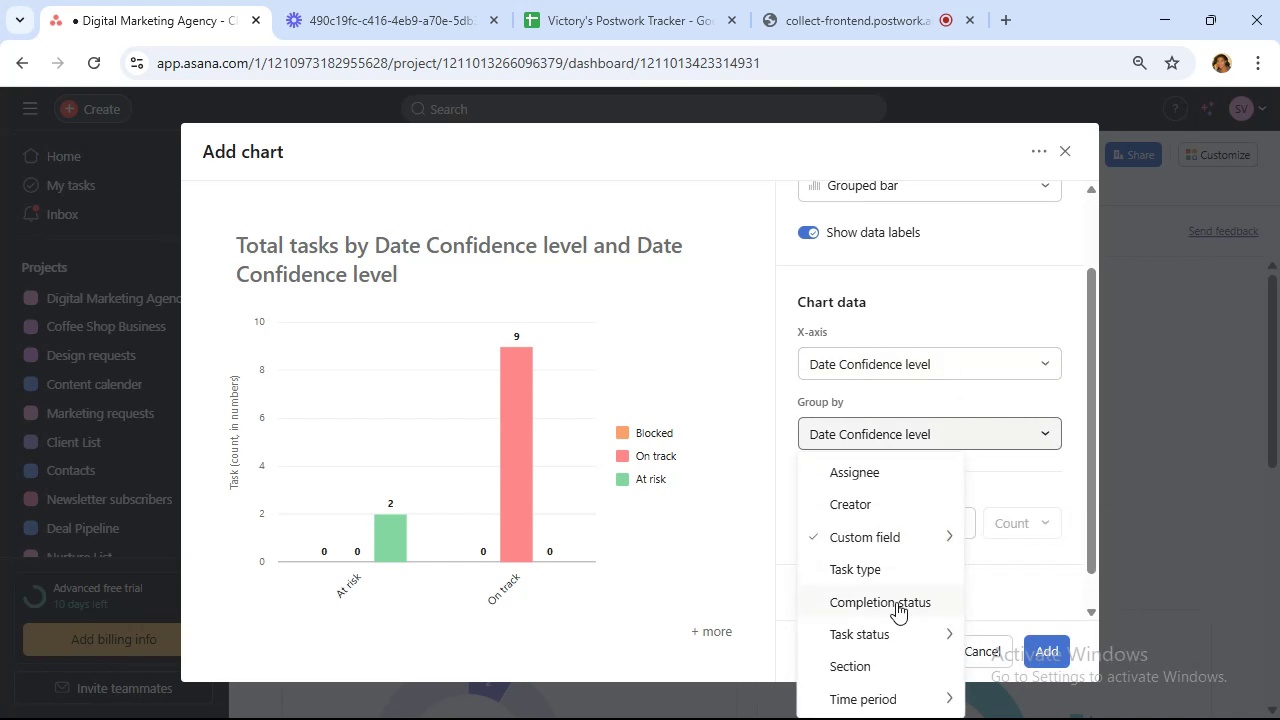 
scroll: coordinate [893, 595], scroll_direction: down, amount: 1.0
 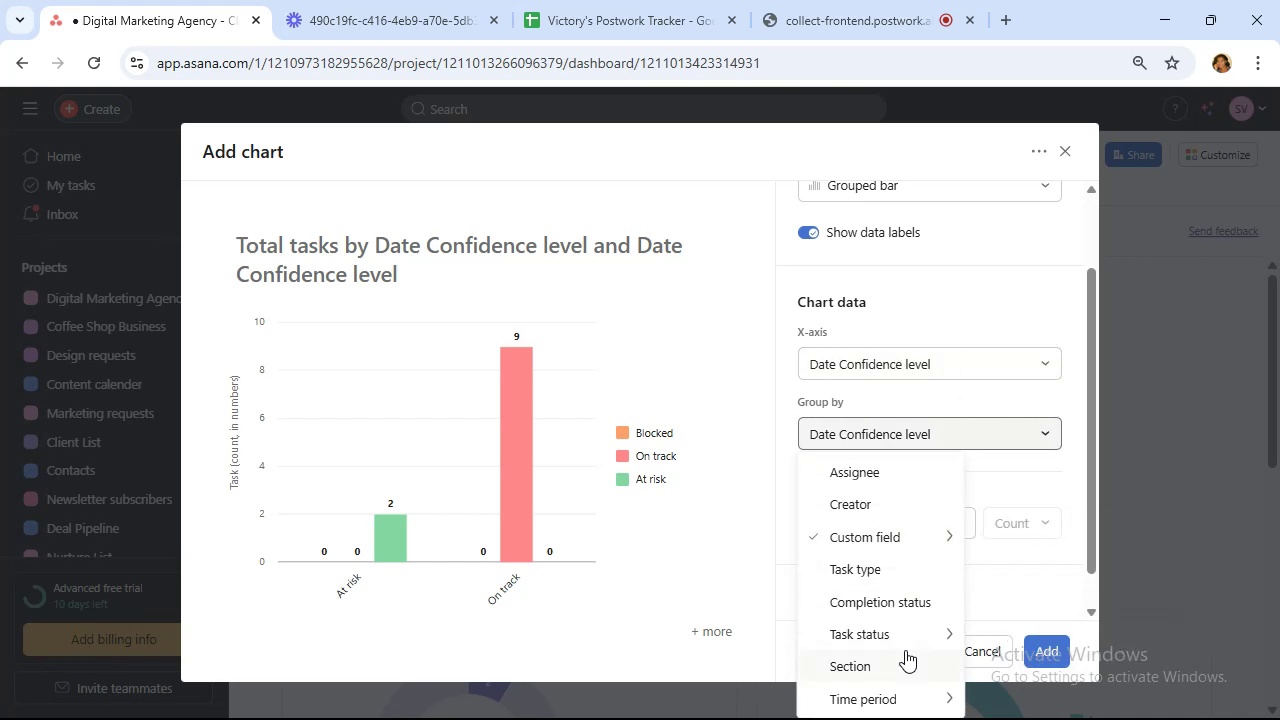 
left_click([904, 659])
 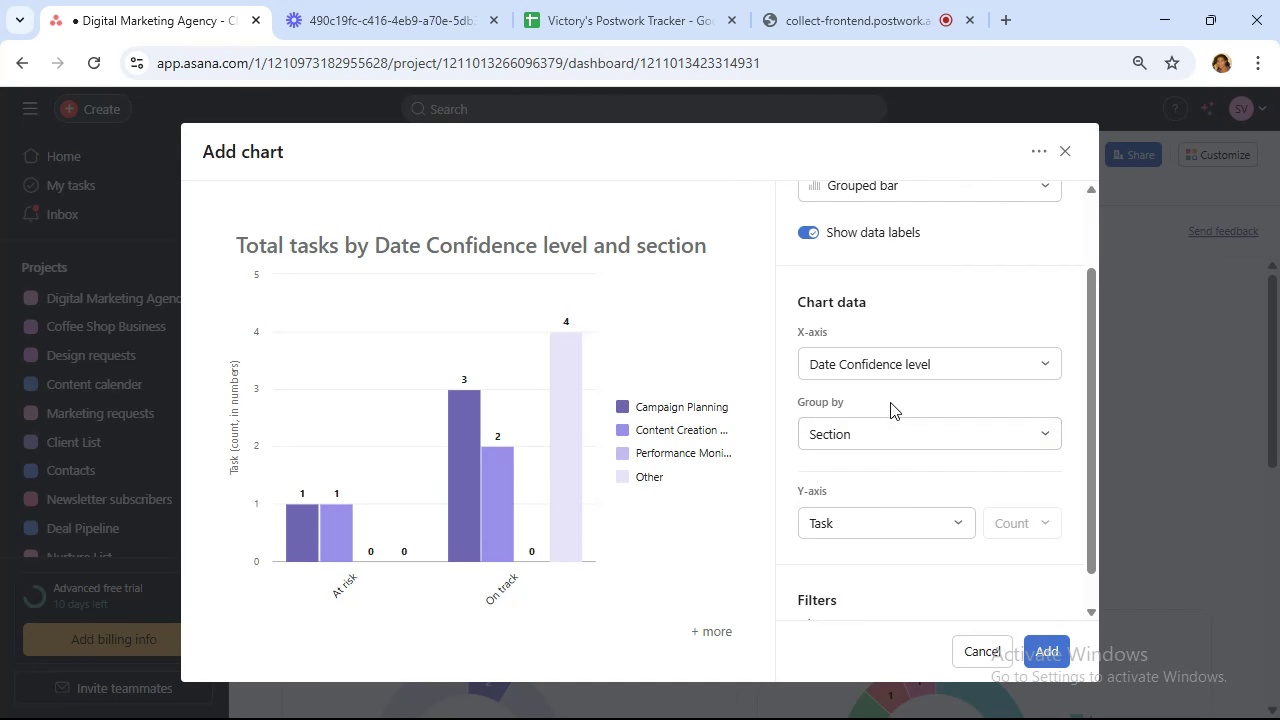 
wait(10.53)
 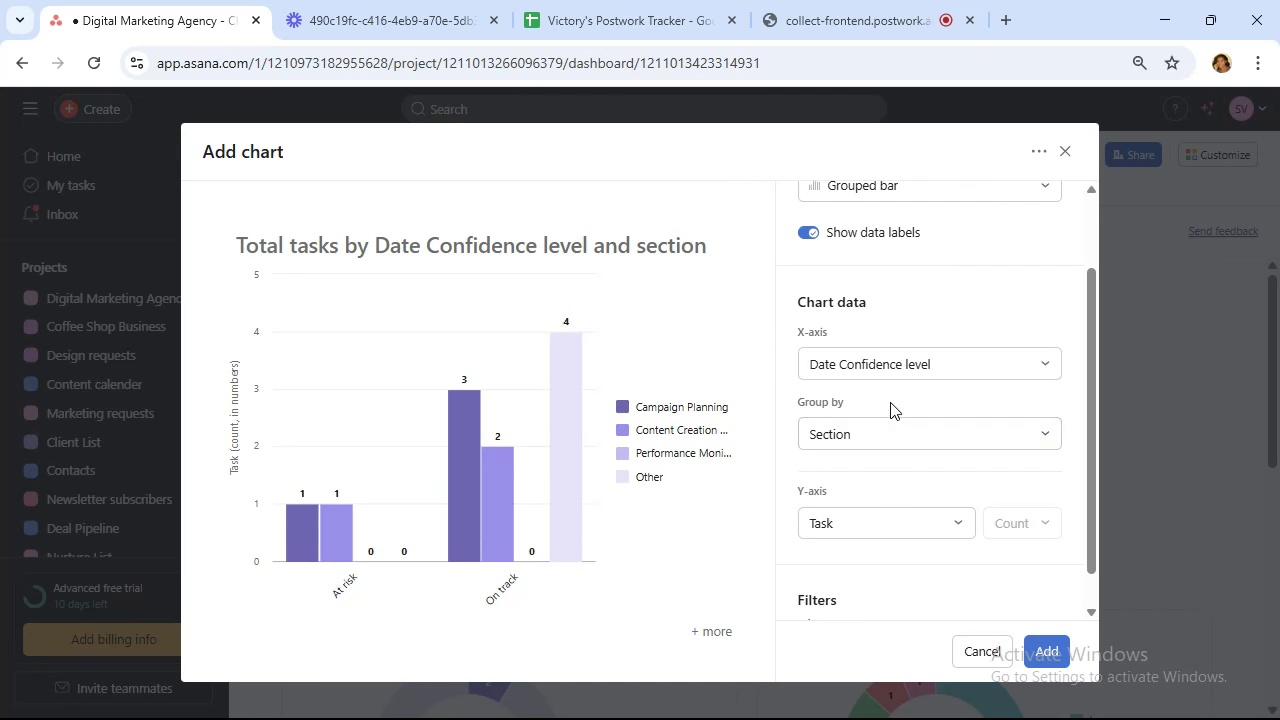 
scroll: coordinate [883, 327], scroll_direction: up, amount: 2.0
 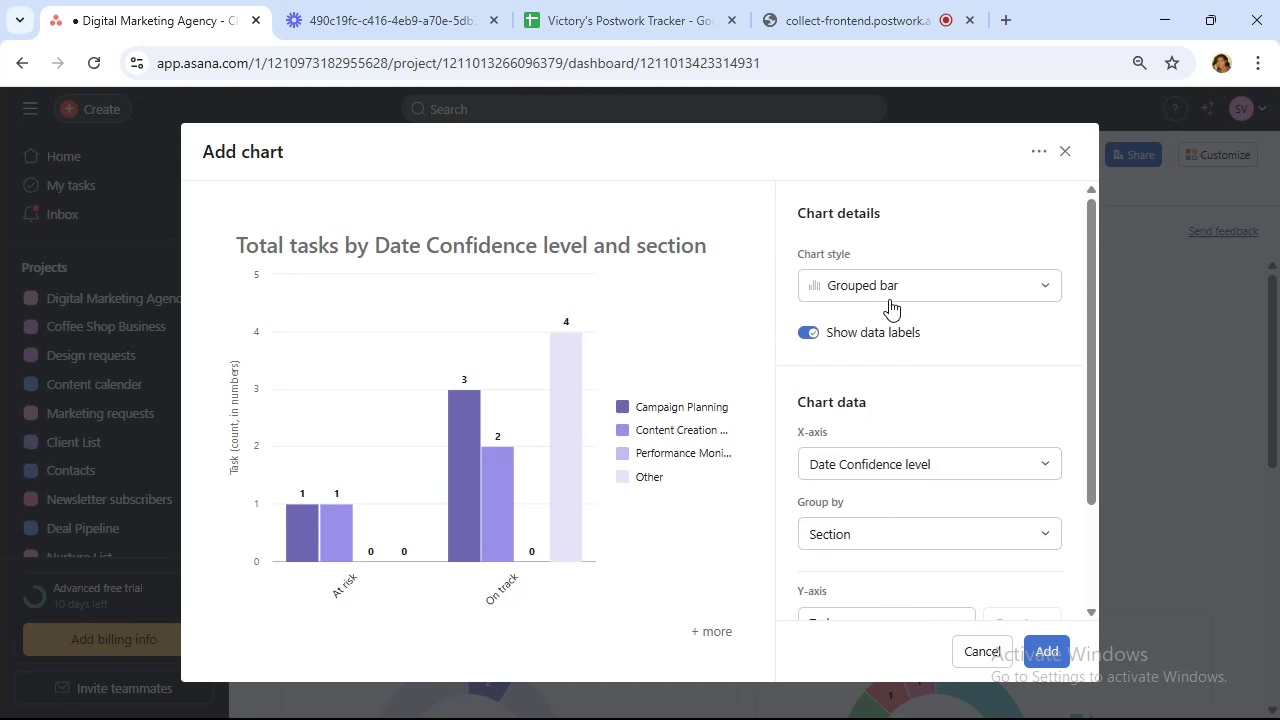 
left_click([889, 289])
 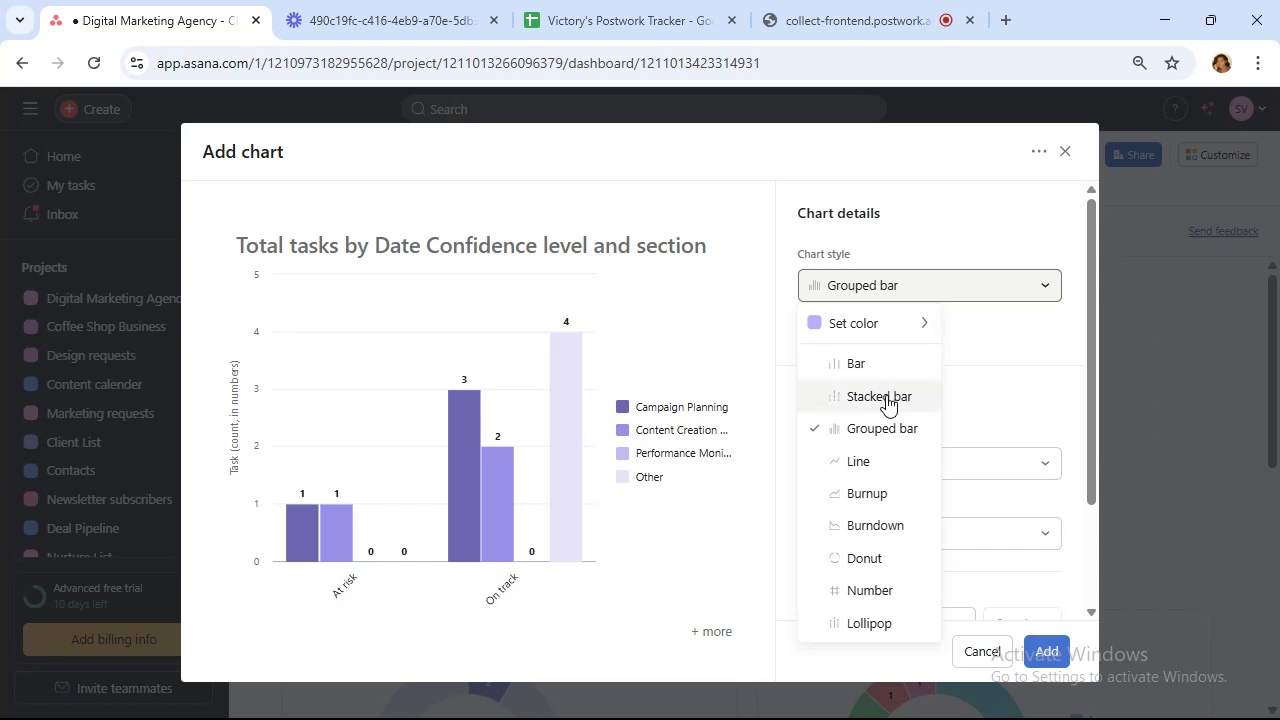 
left_click([886, 395])
 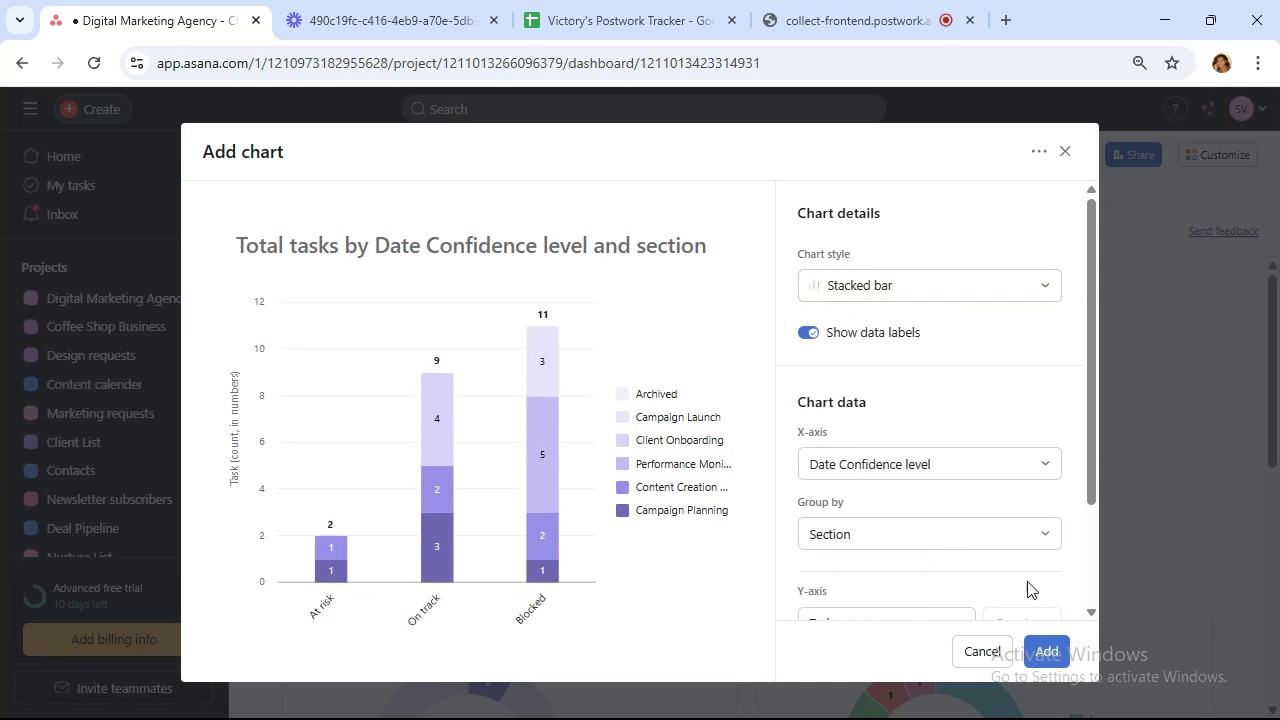 
wait(5.5)
 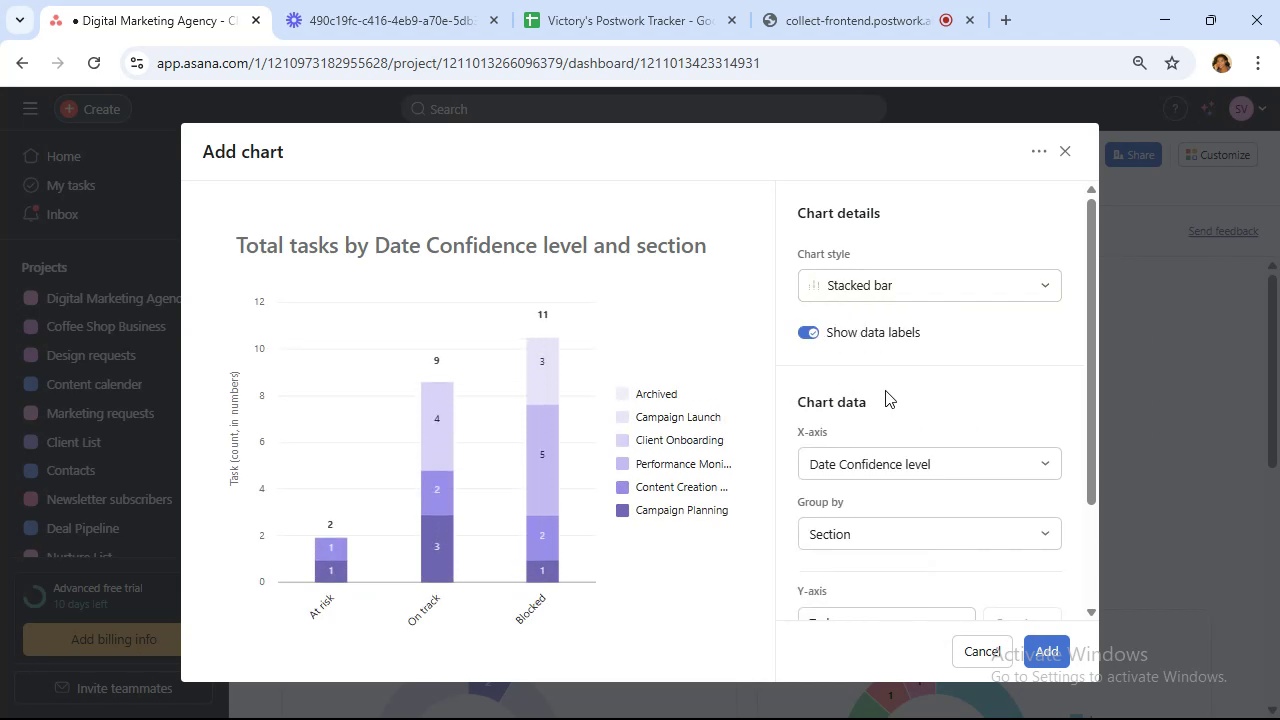 
left_click([1047, 641])
 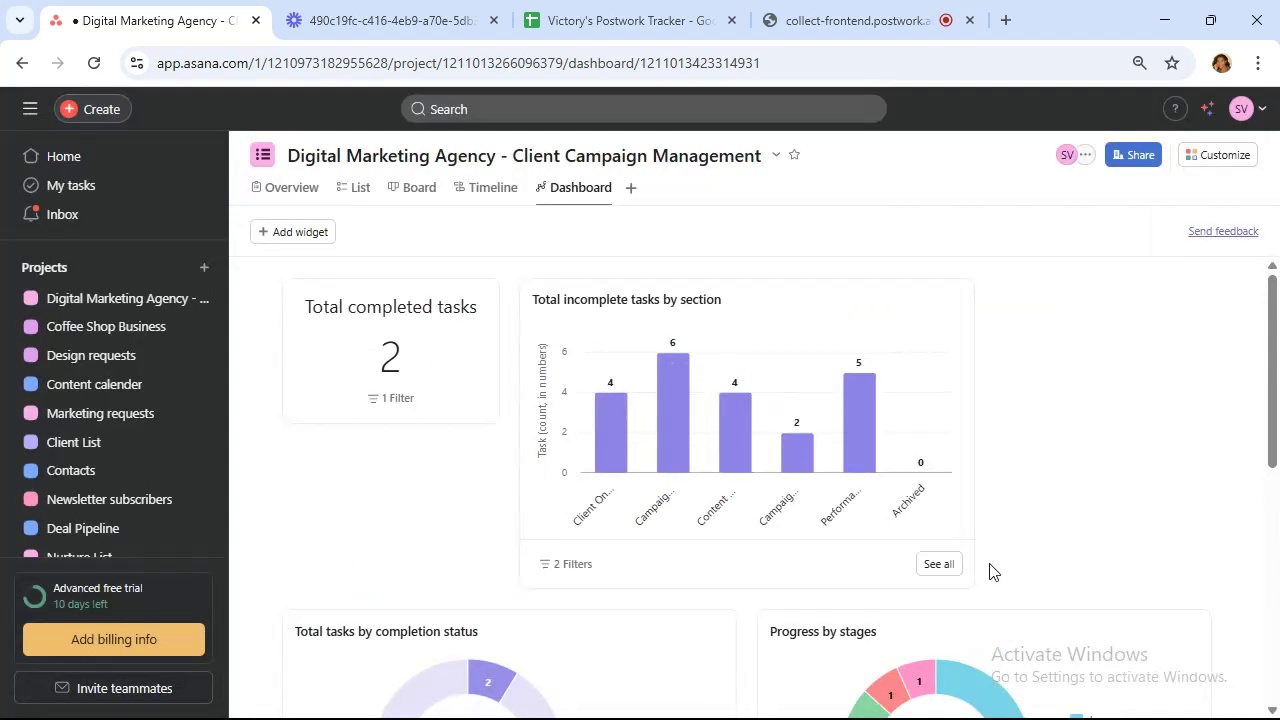 
mouse_move([856, 404])
 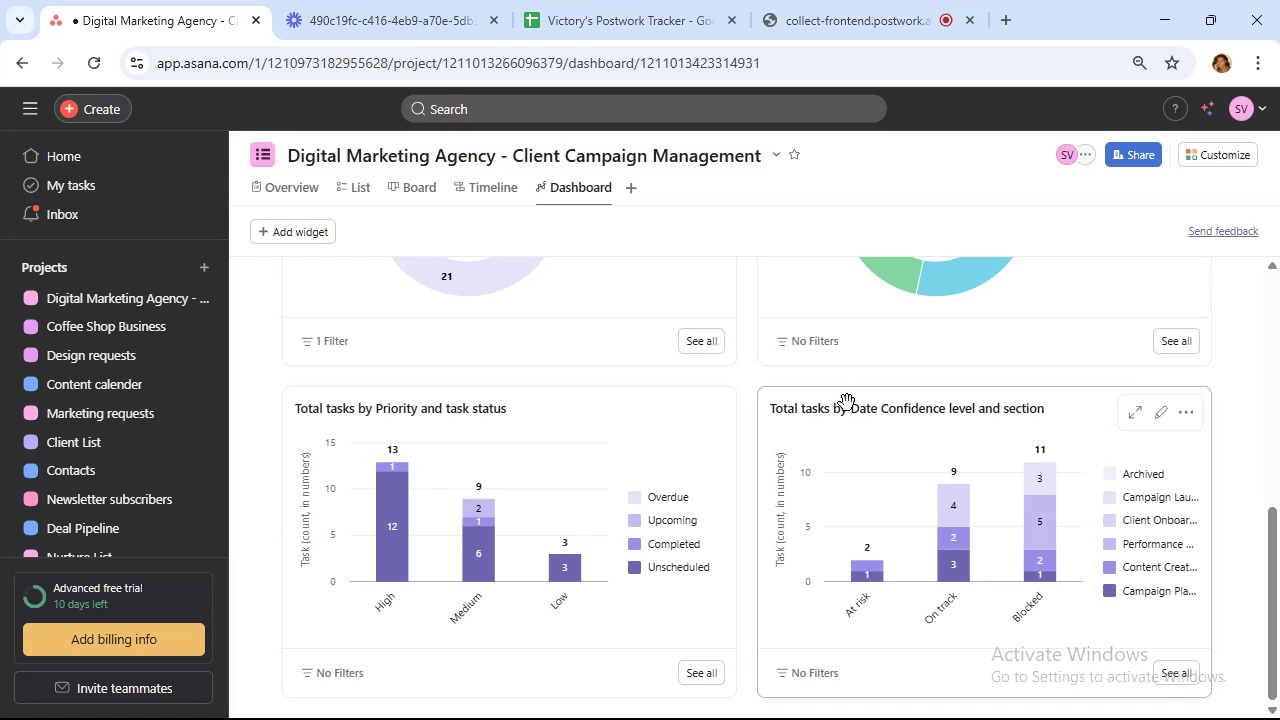 
wait(40.31)
 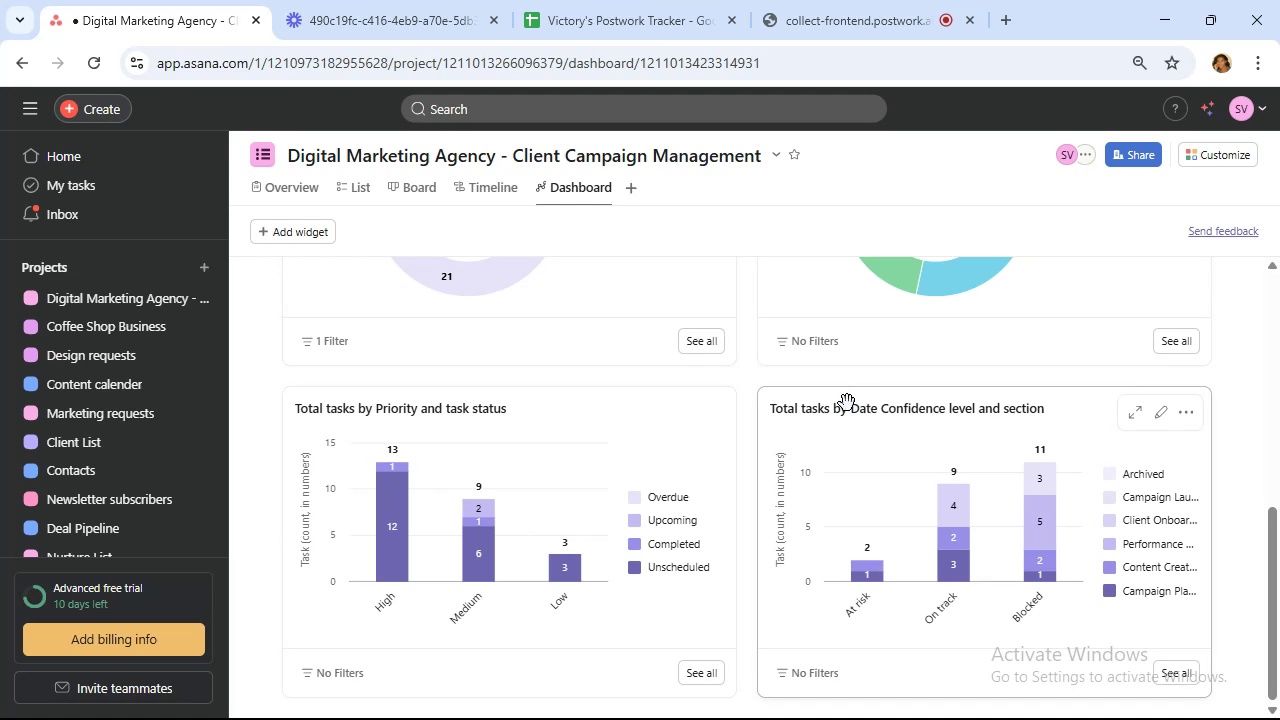 
left_click([423, 188])
 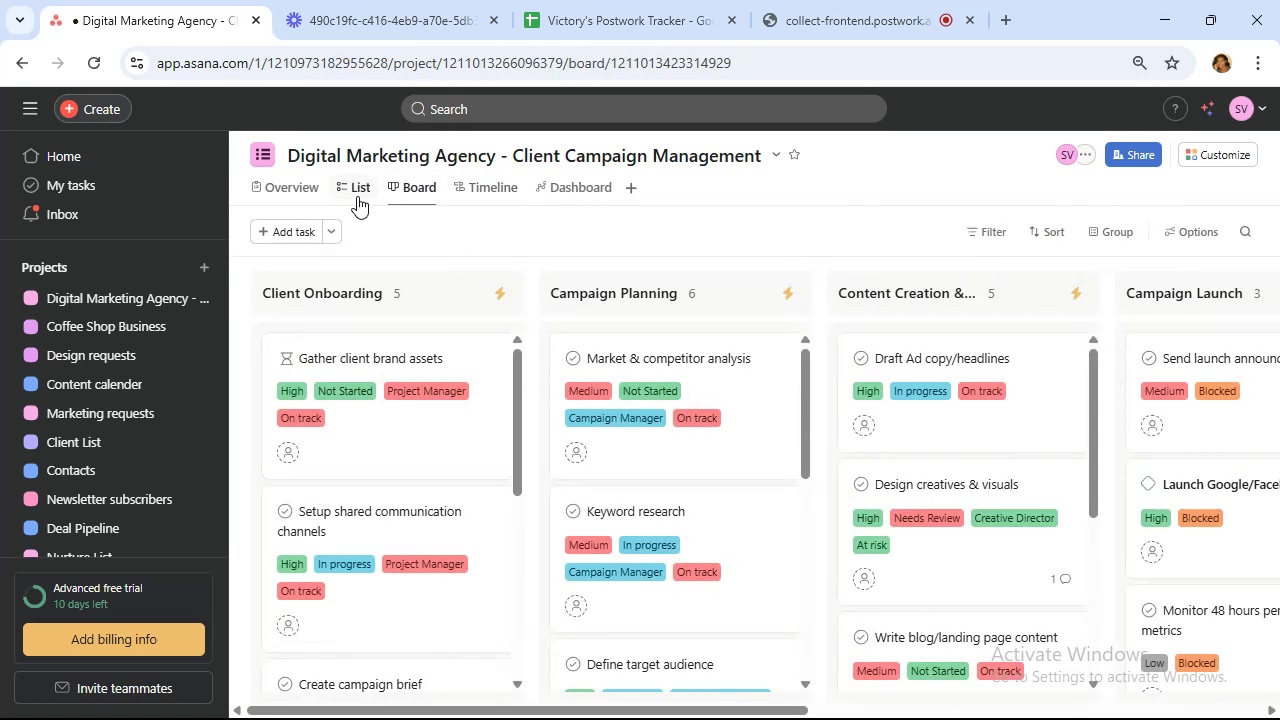 
left_click([484, 193])
 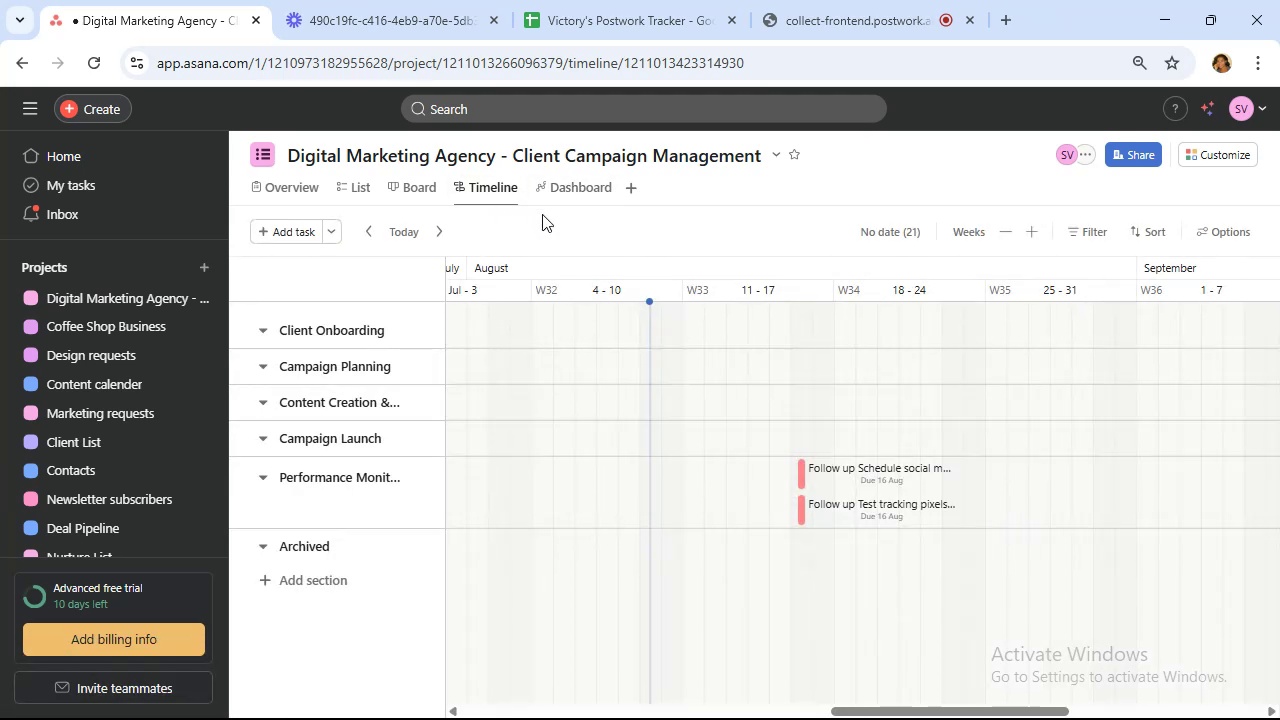 
left_click([440, 234])
 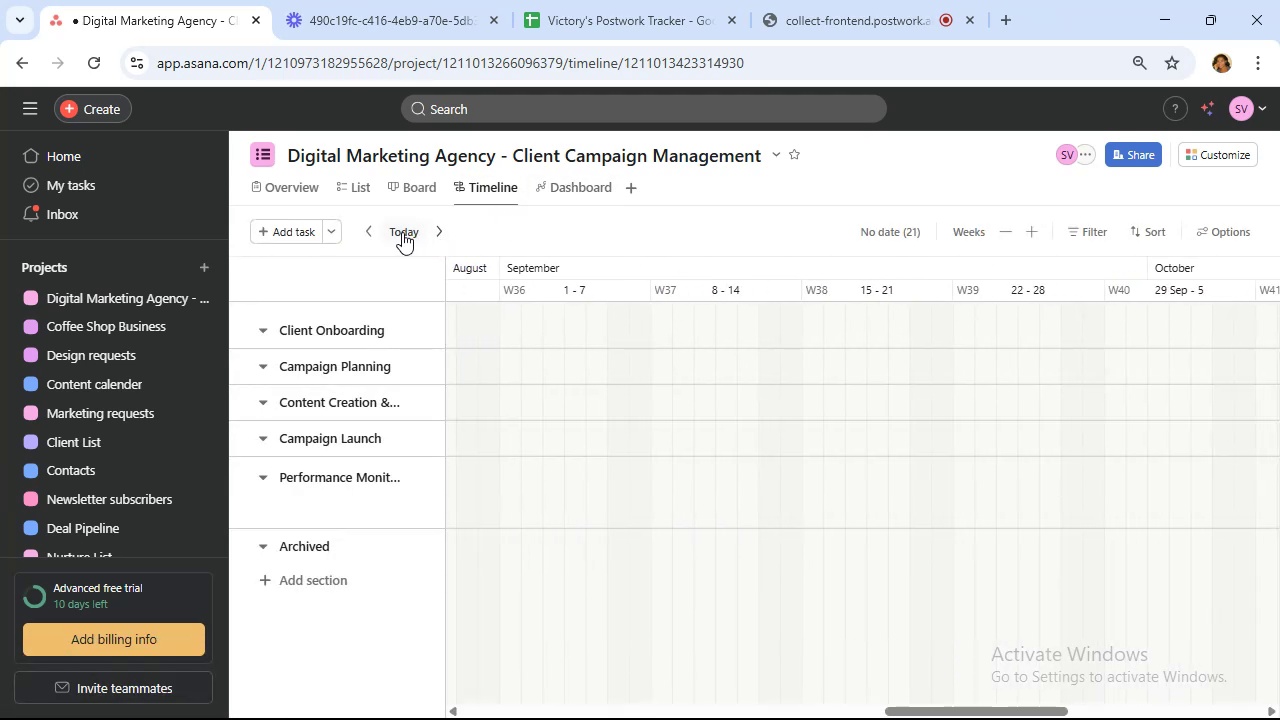 
left_click([374, 232])
 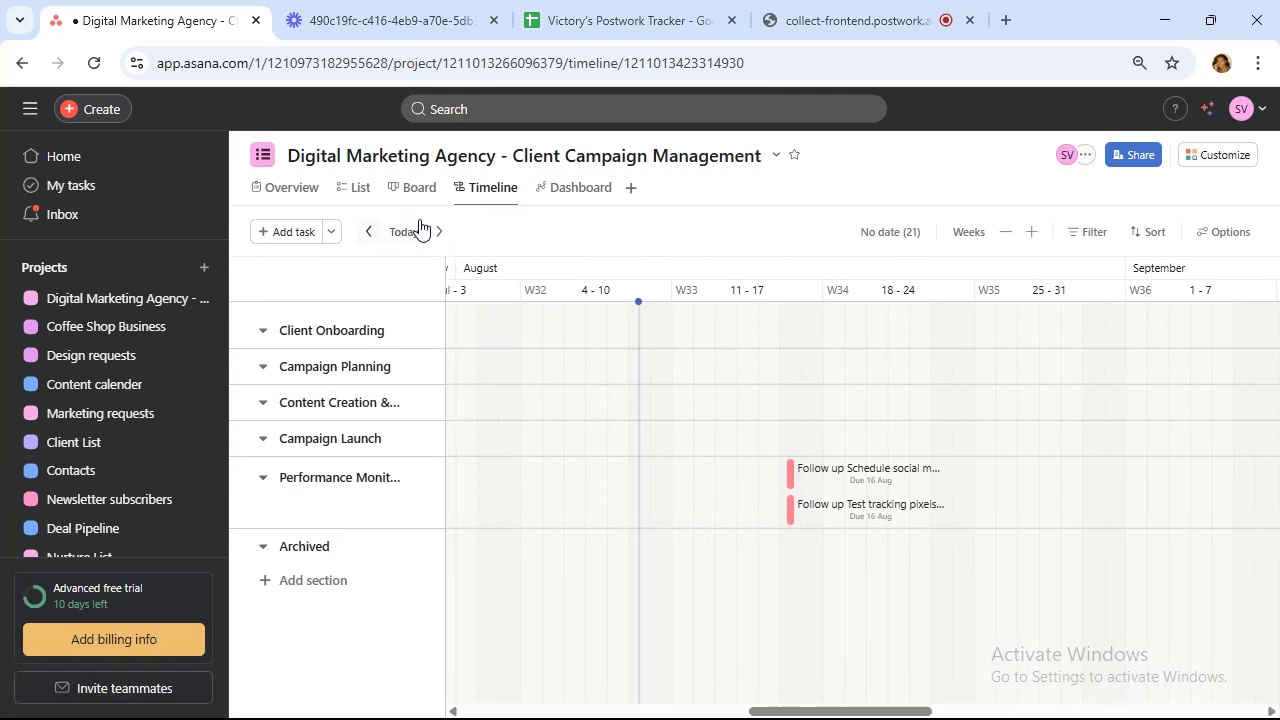 
left_click([422, 190])
 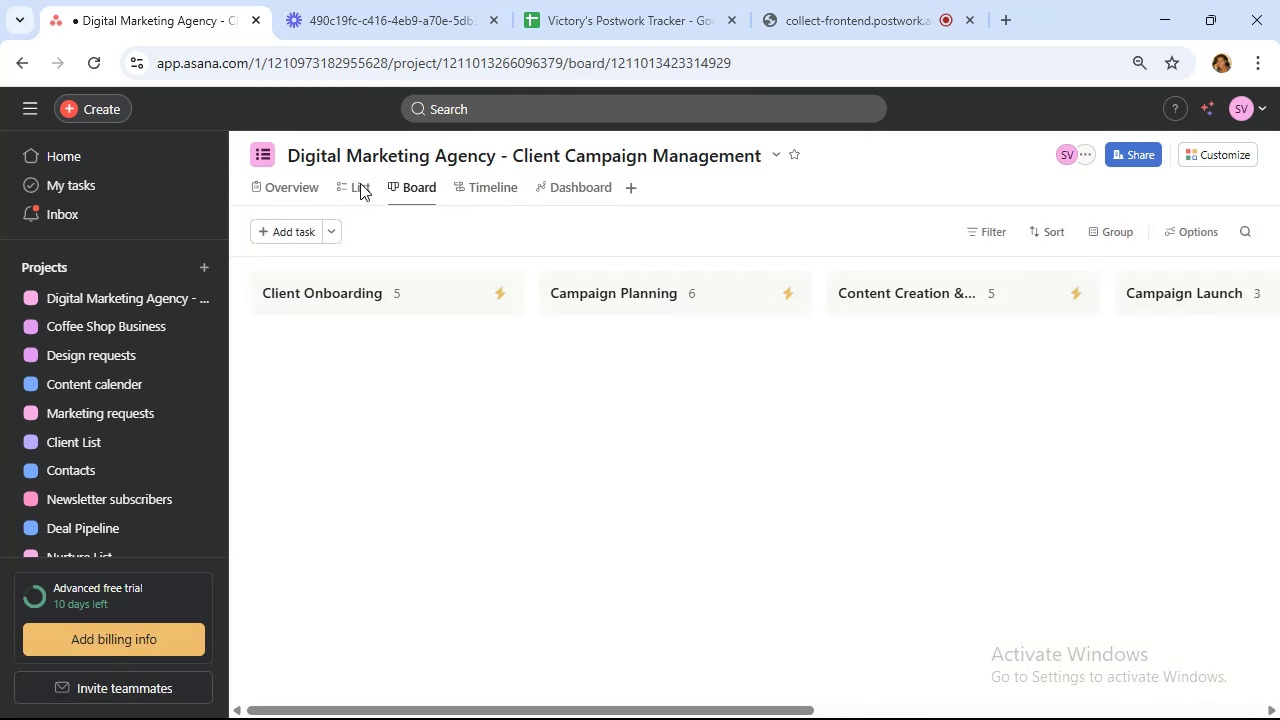 
left_click([360, 183])
 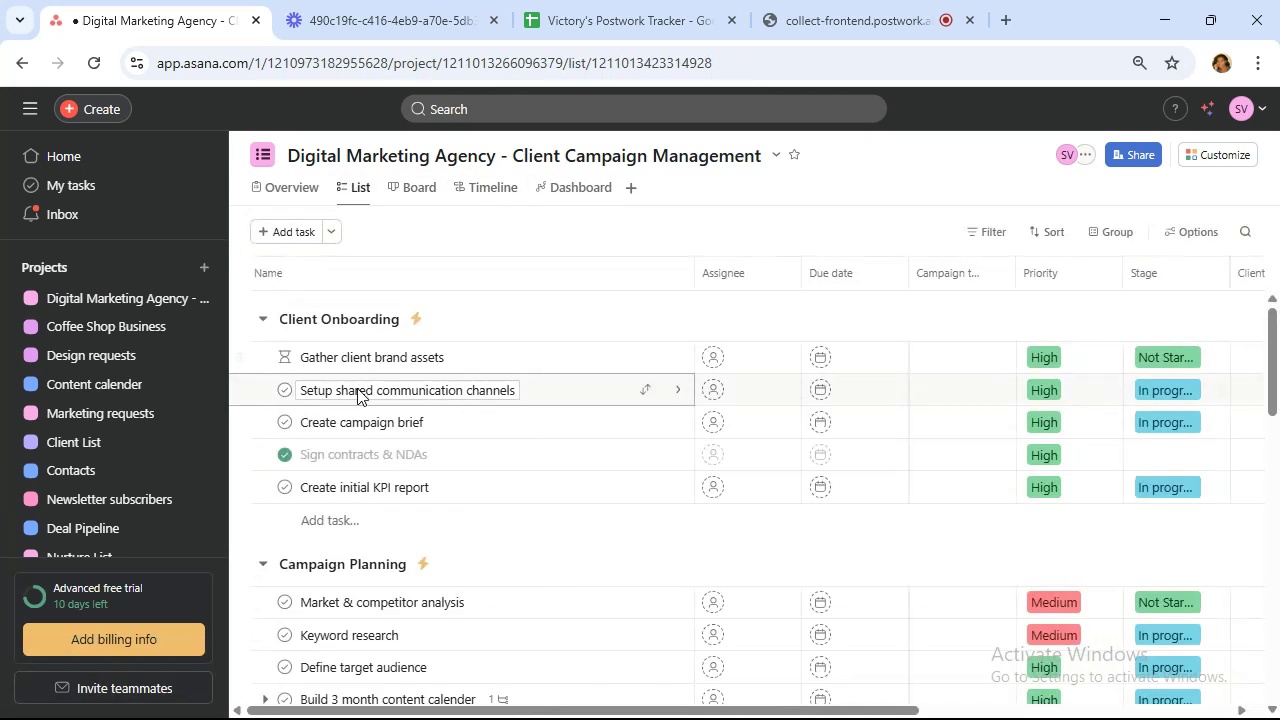 
scroll: coordinate [389, 409], scroll_direction: down, amount: 3.0
 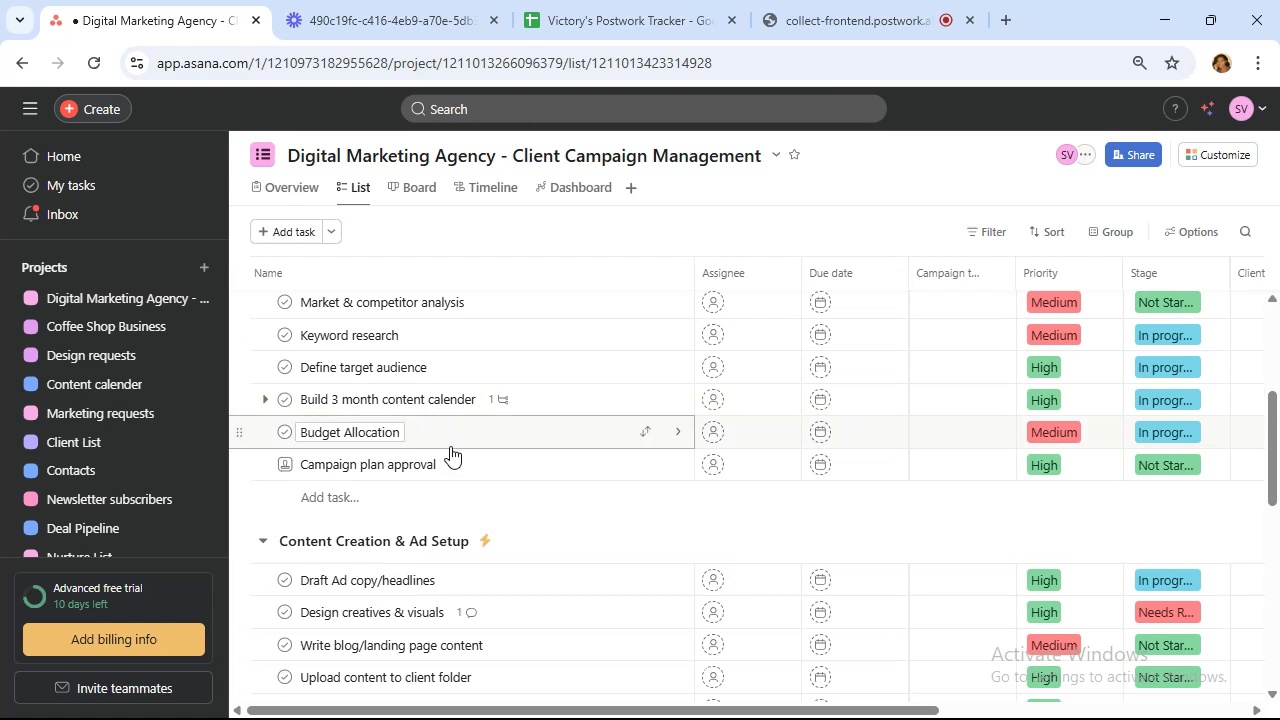 
left_click([462, 460])
 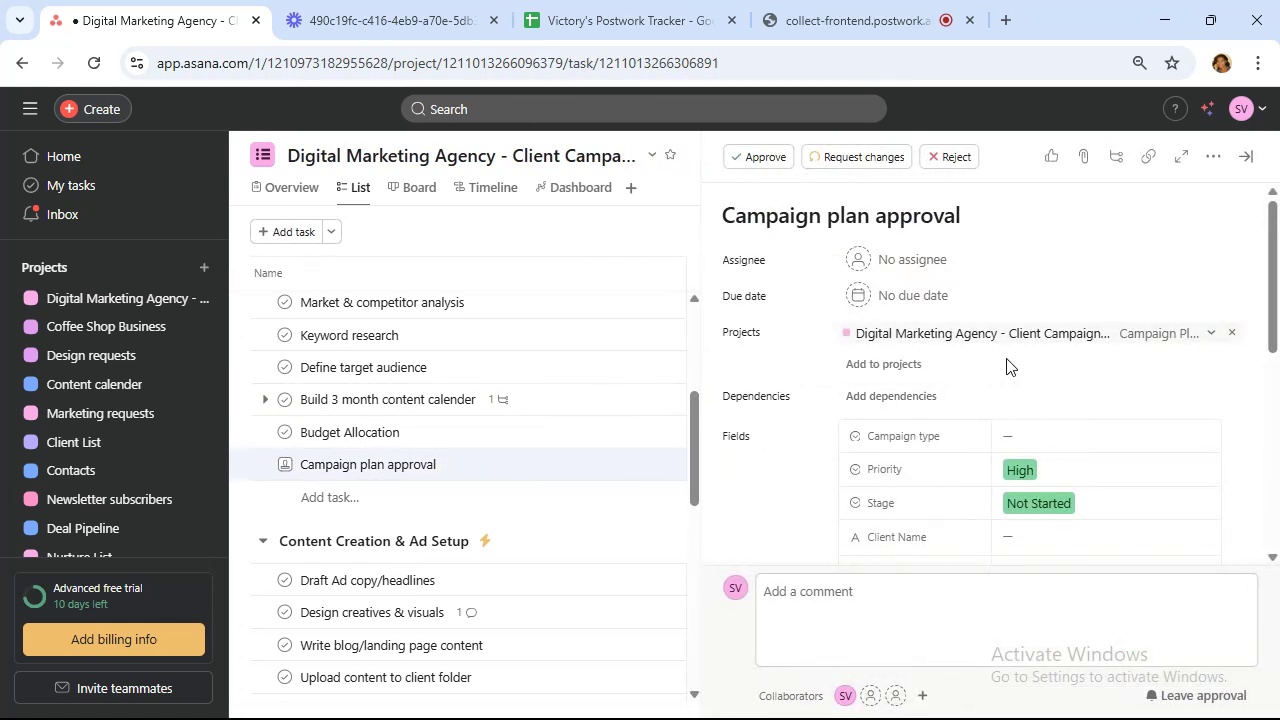 
scroll: coordinate [1006, 357], scroll_direction: down, amount: 2.0
 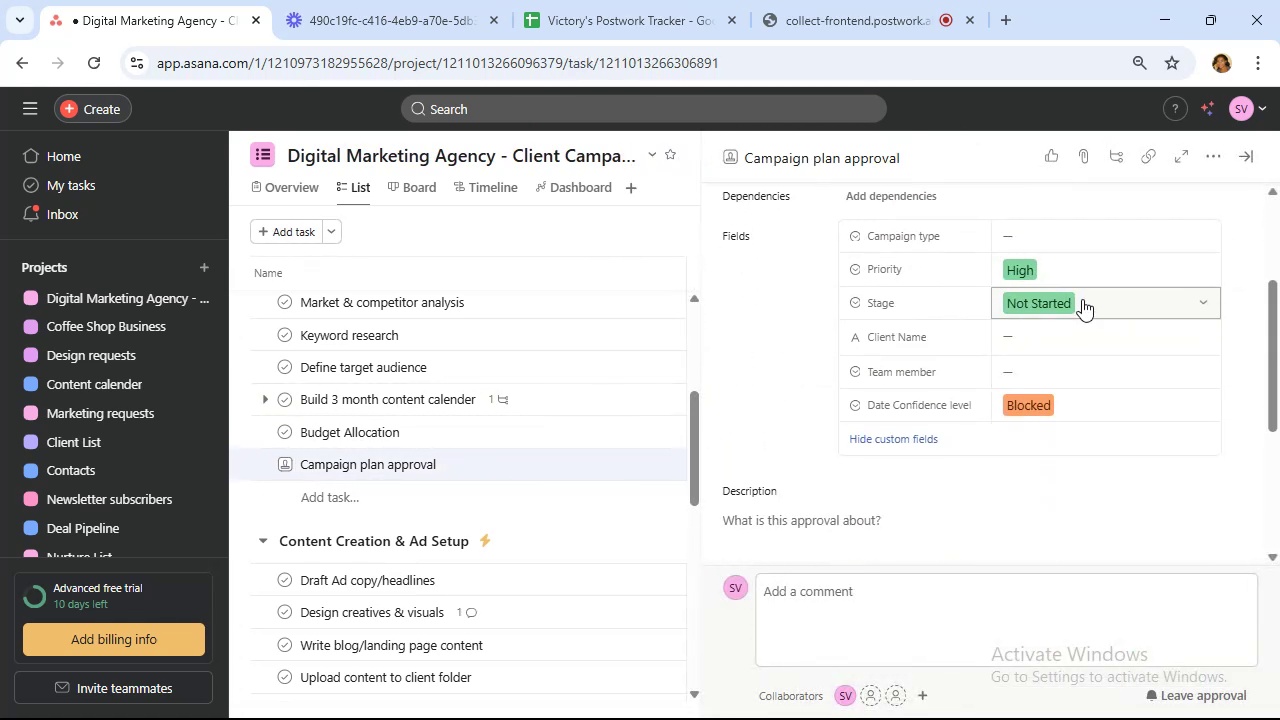 
left_click([1082, 299])
 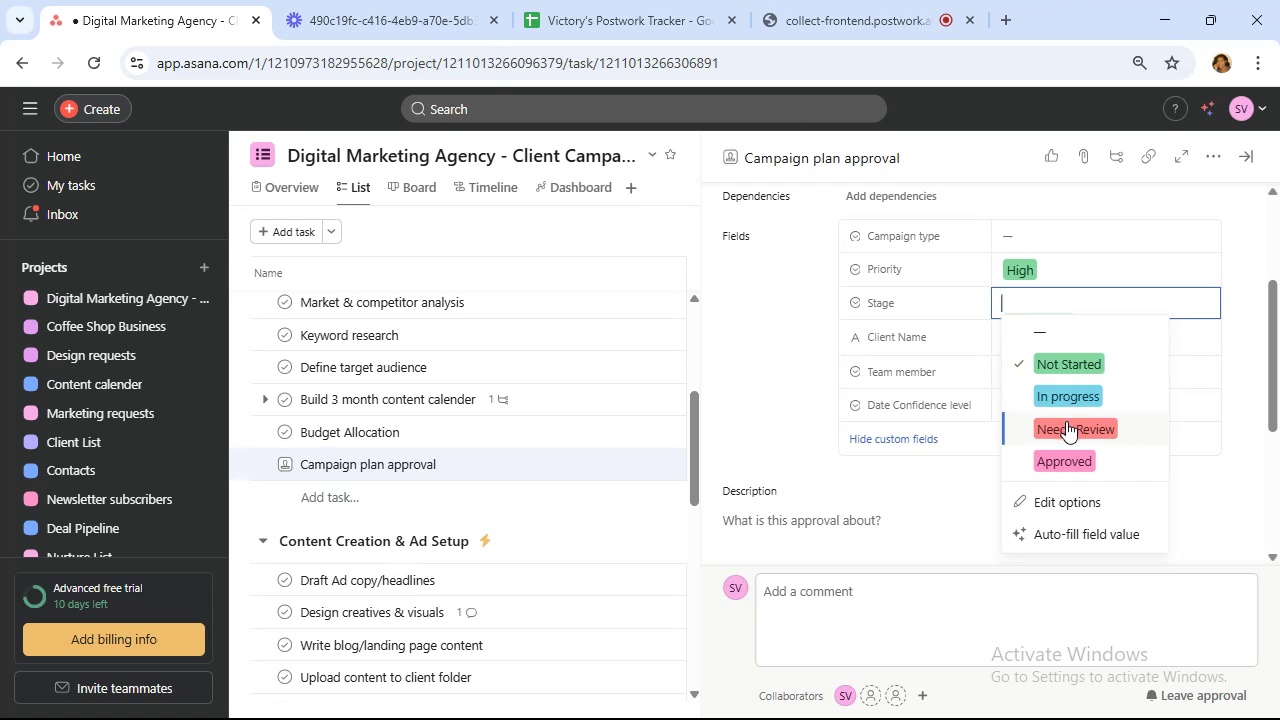 
scroll: coordinate [1031, 391], scroll_direction: up, amount: 3.0
 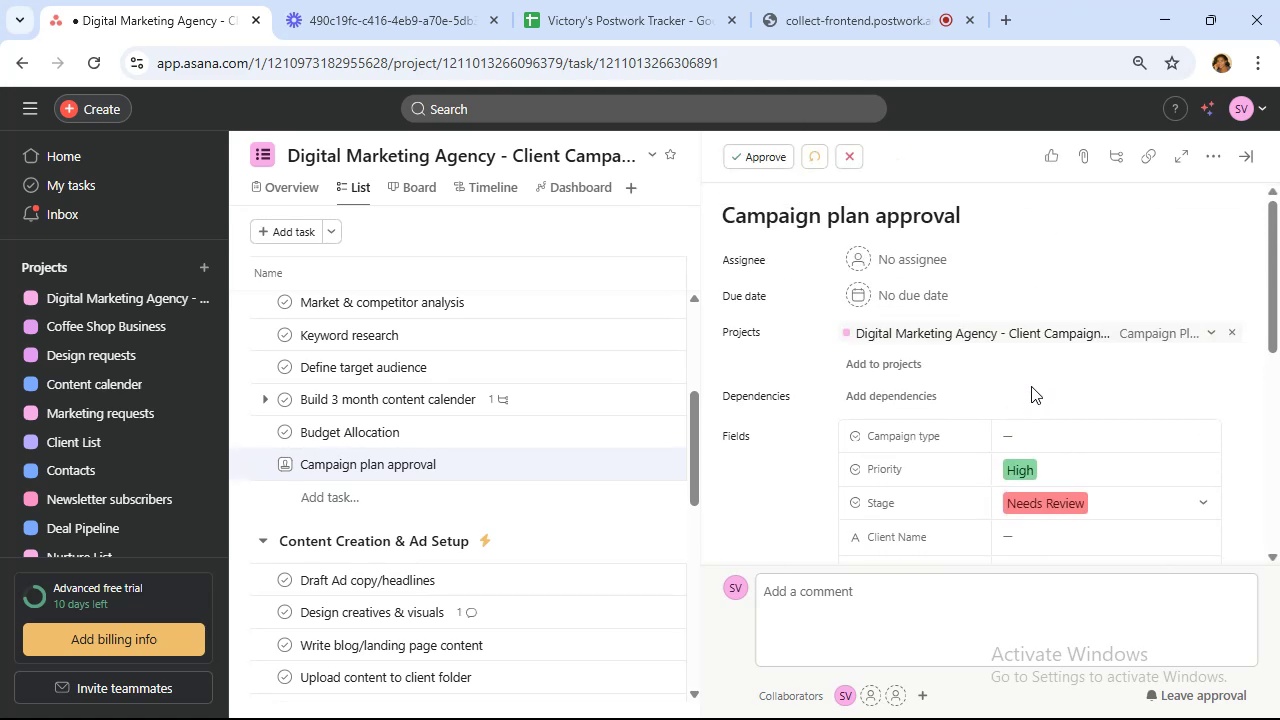 
scroll: coordinate [1031, 386], scroll_direction: down, amount: 1.0
 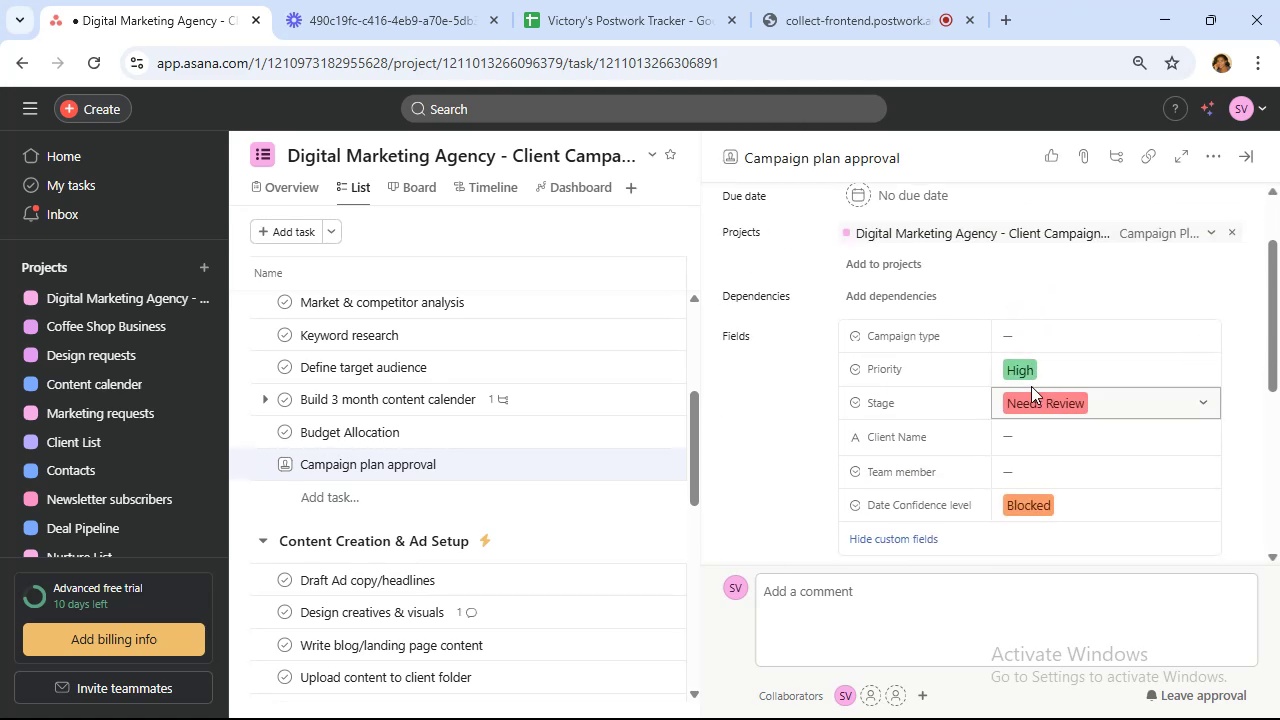 
left_click([1063, 403])
 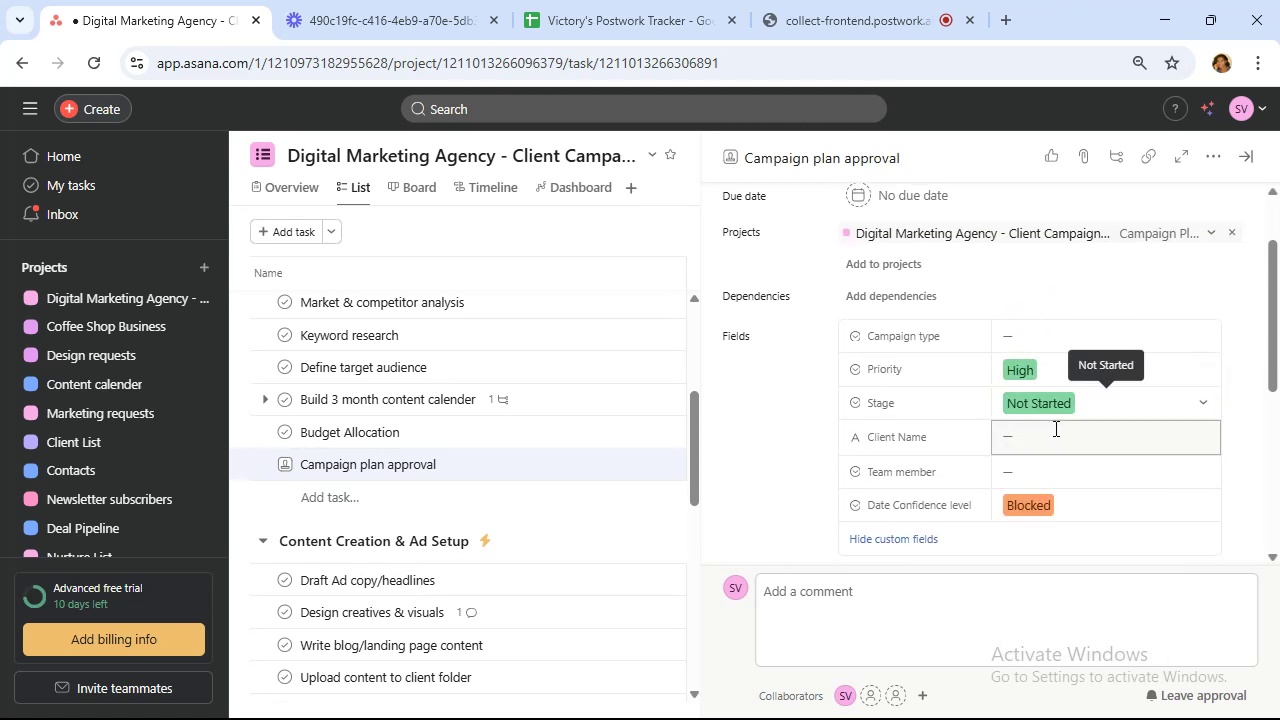 
scroll: coordinate [1052, 424], scroll_direction: up, amount: 4.0
 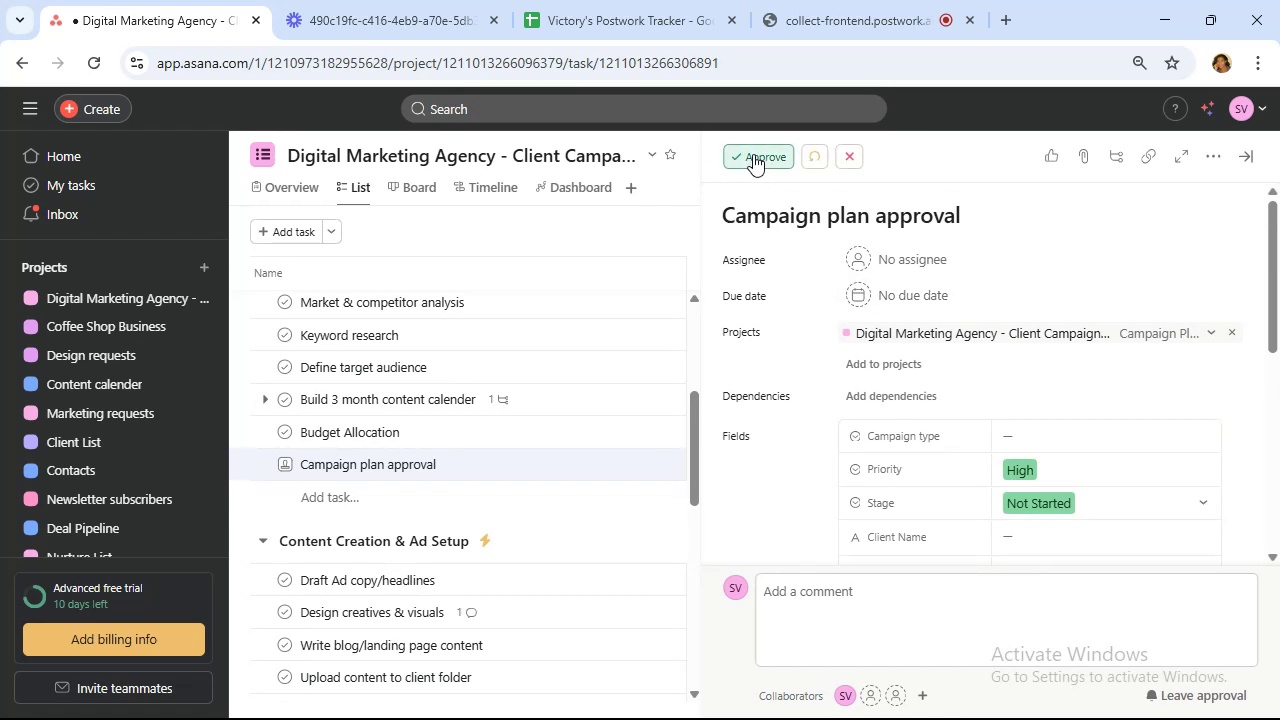 
left_click([753, 154])
 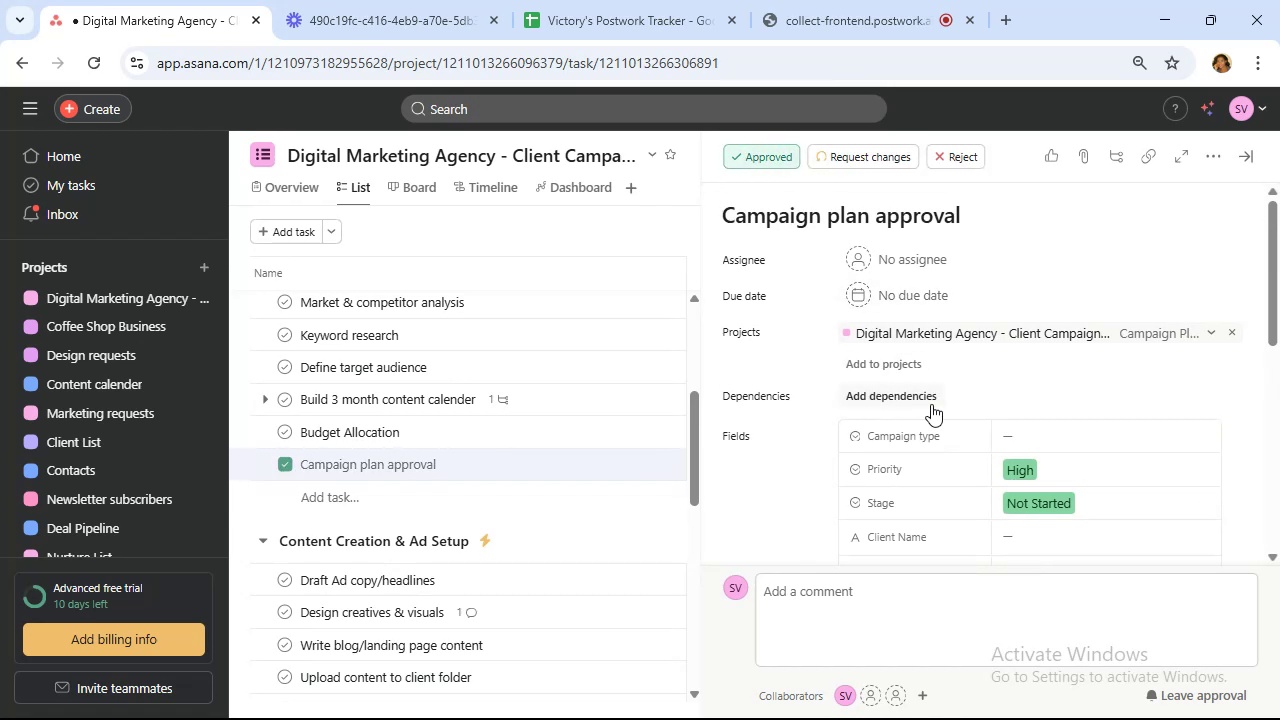 
scroll: coordinate [939, 398], scroll_direction: up, amount: 3.0
 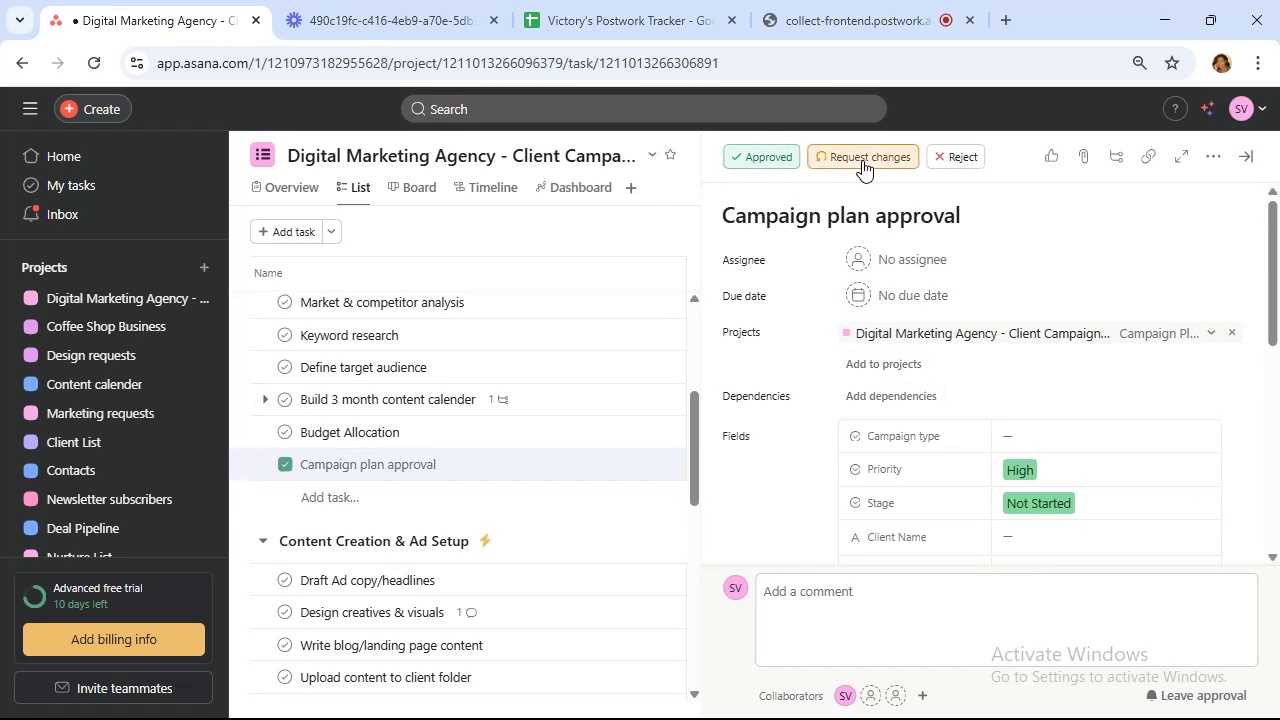 
left_click([762, 159])
 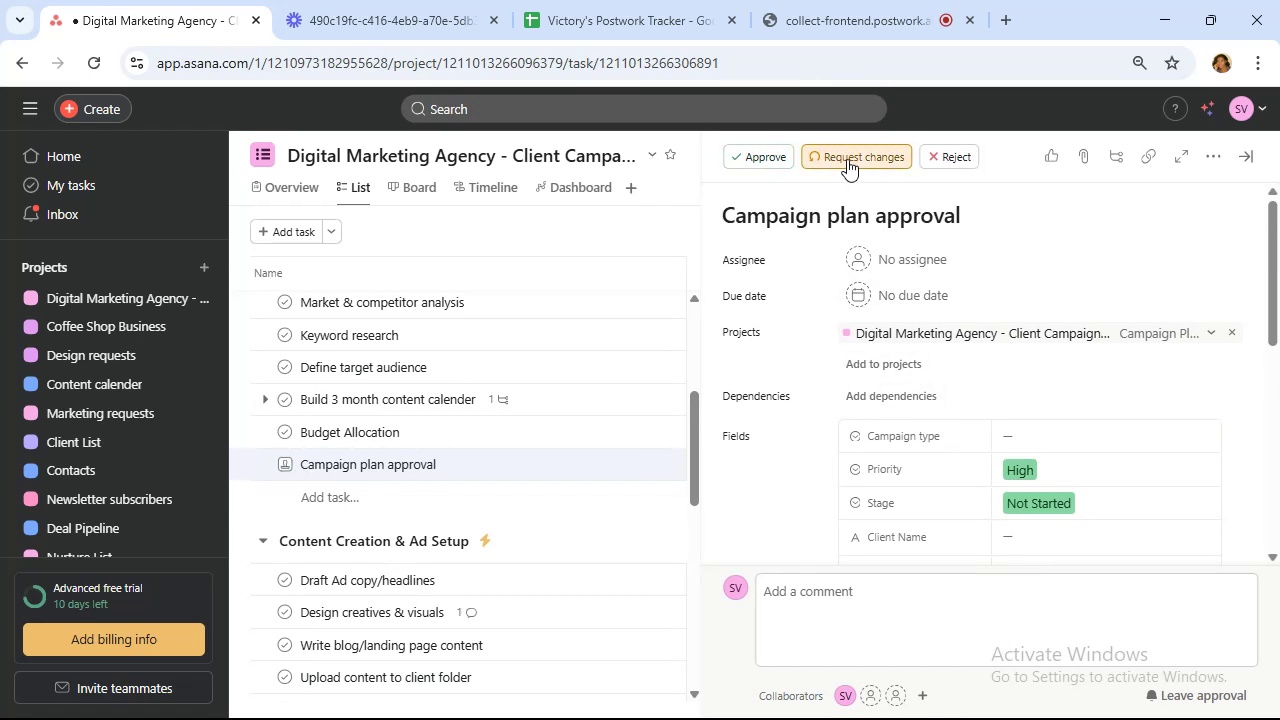 
left_click([848, 159])
 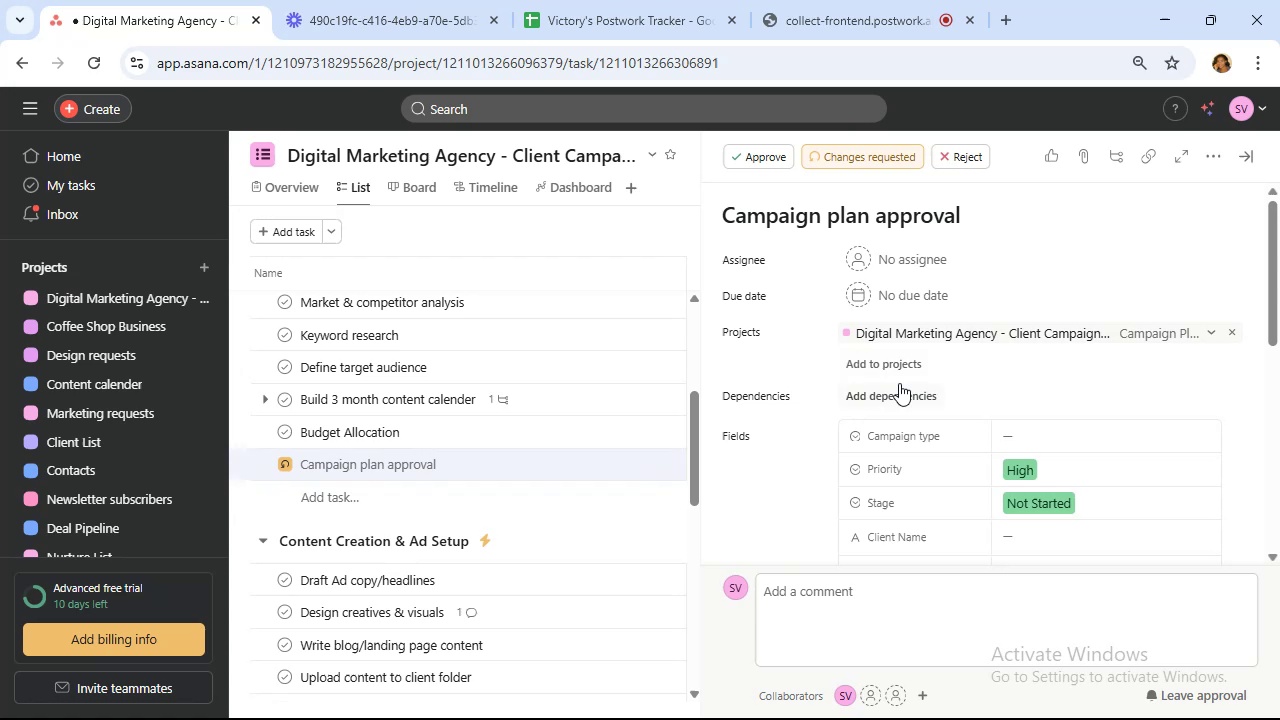 
mouse_move([965, 338])
 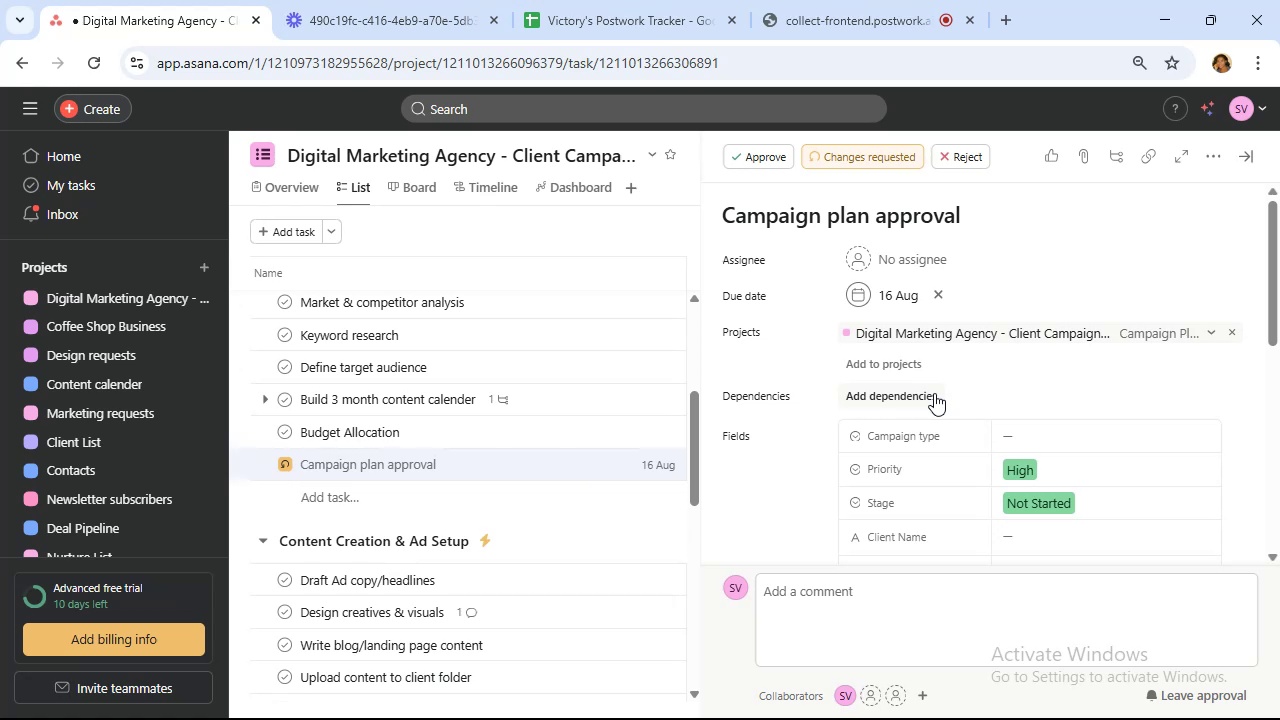 
wait(44.73)
 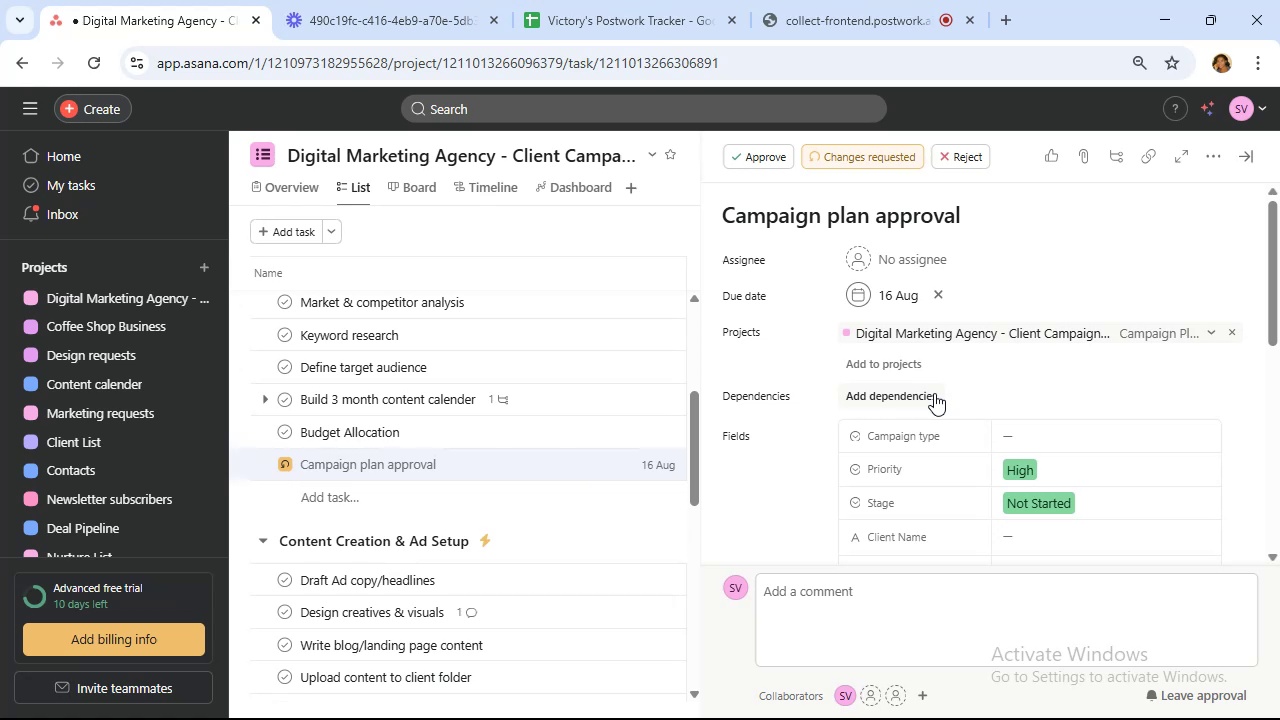 
left_click([1057, 501])
 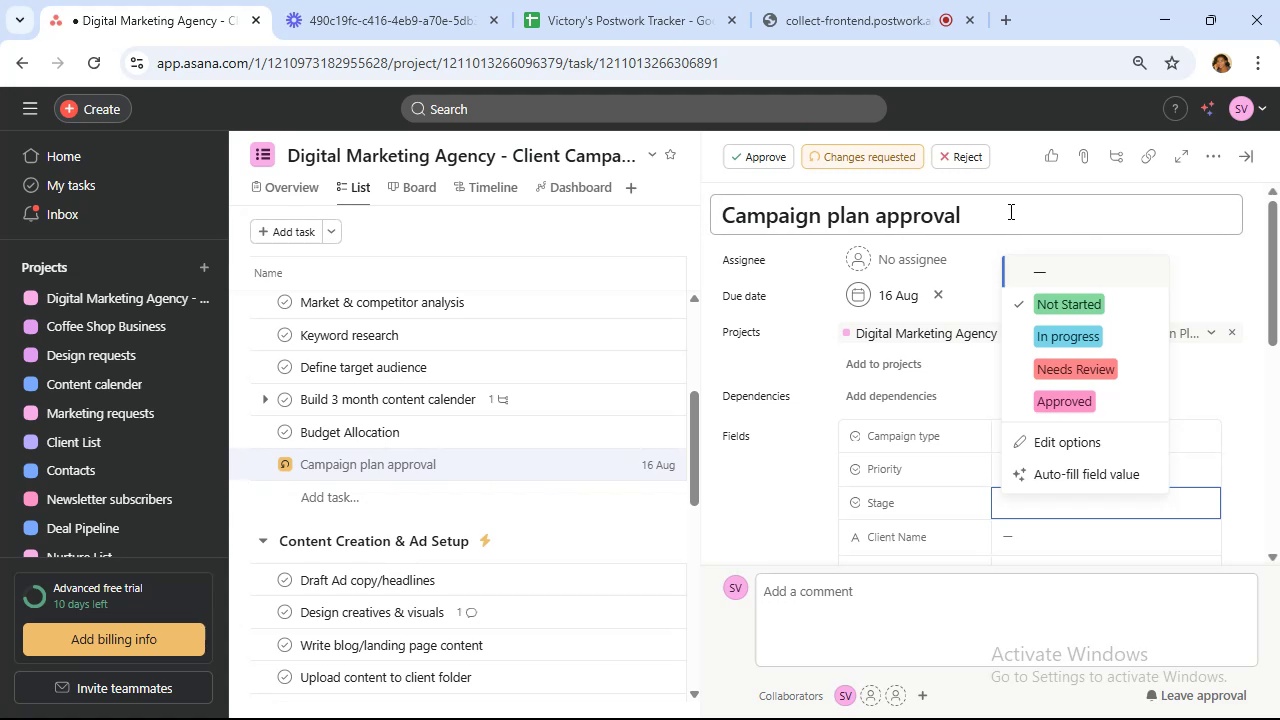 
left_click([1014, 155])
 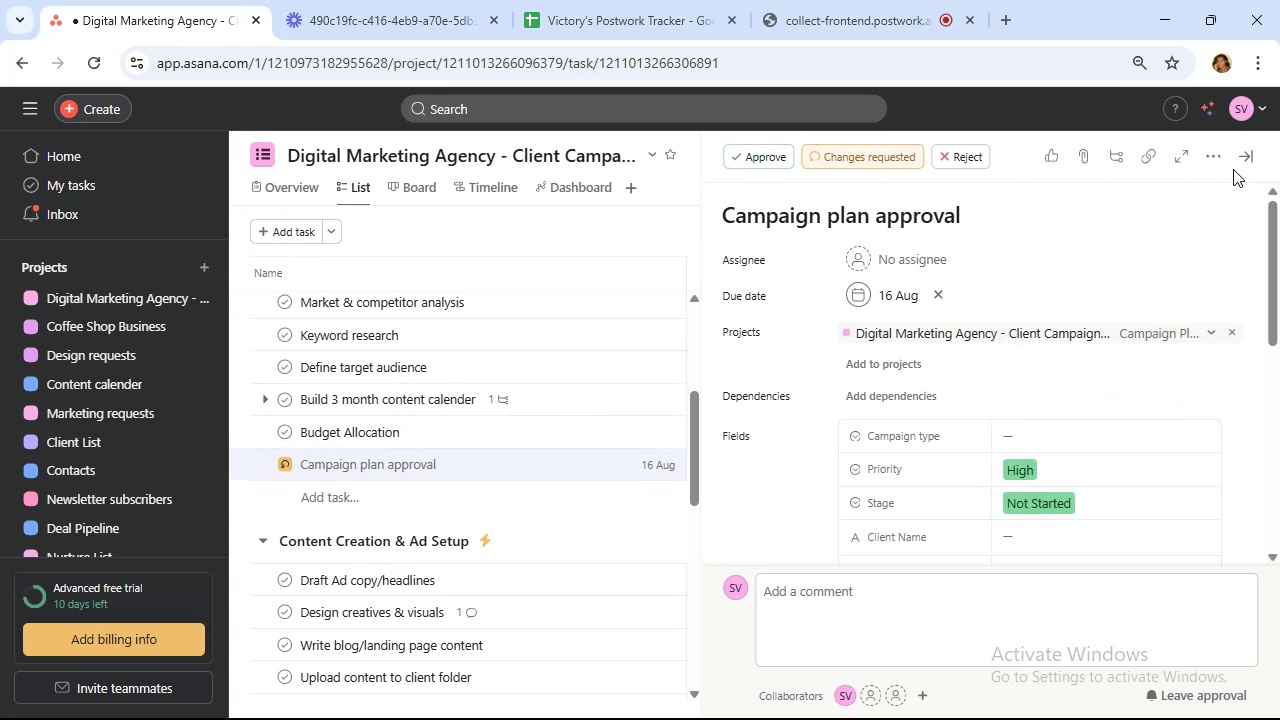 
left_click([1239, 155])
 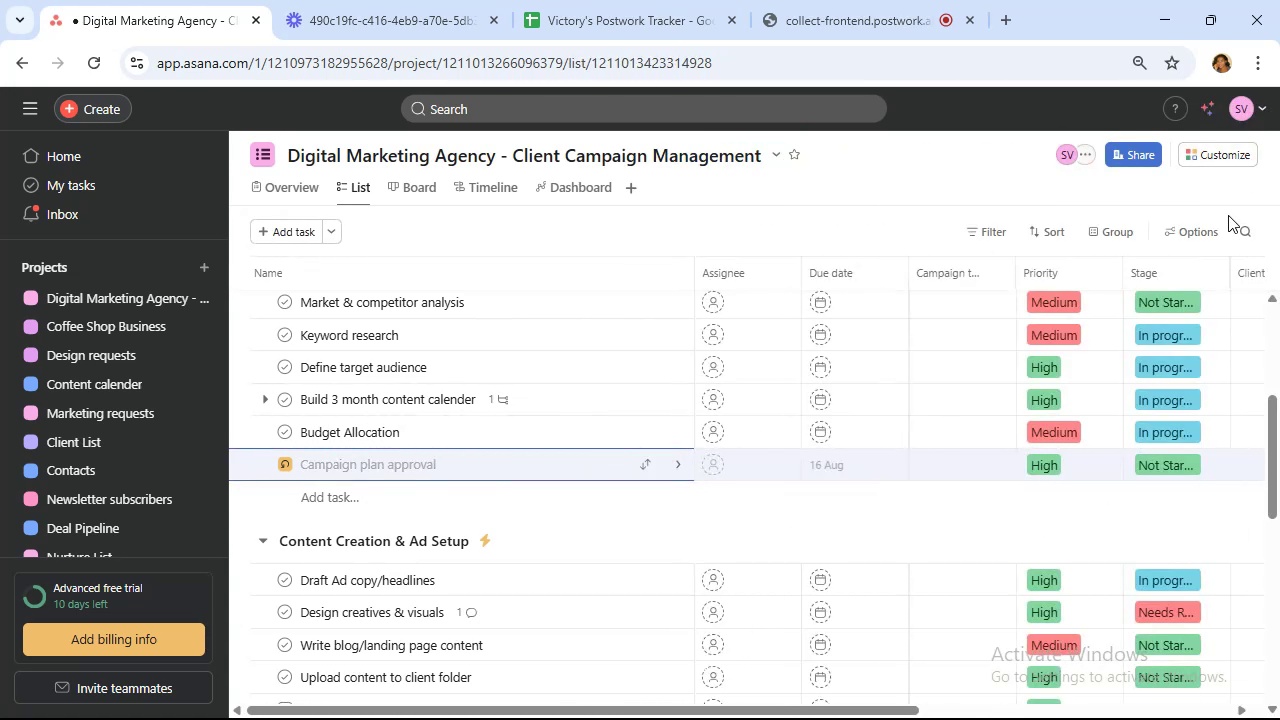 
left_click([1215, 161])
 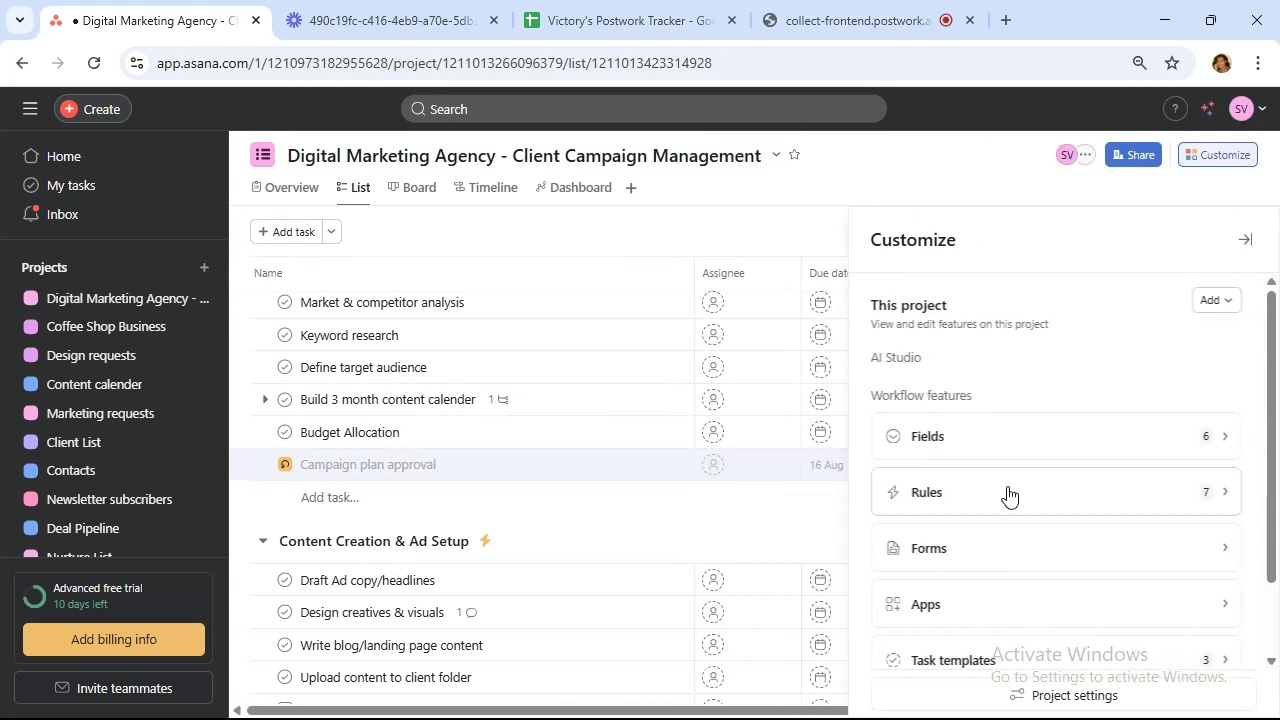 
left_click([998, 490])
 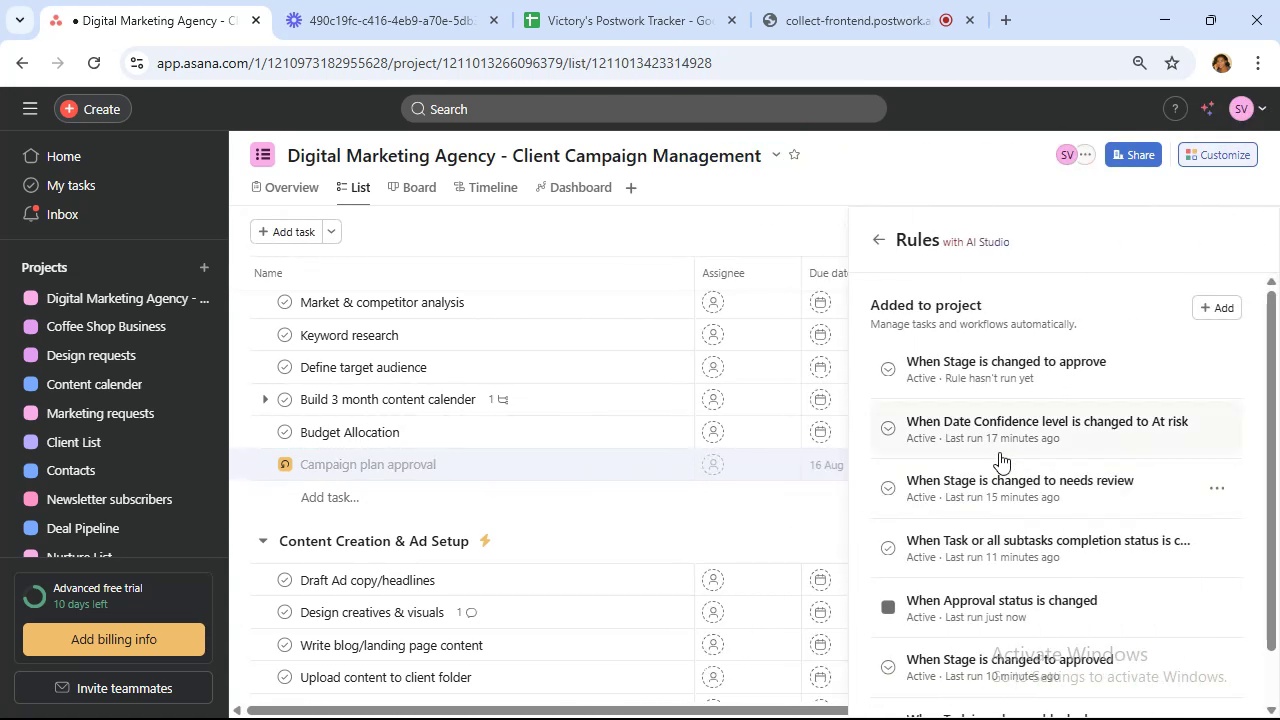 
scroll: coordinate [1008, 425], scroll_direction: down, amount: 3.0
 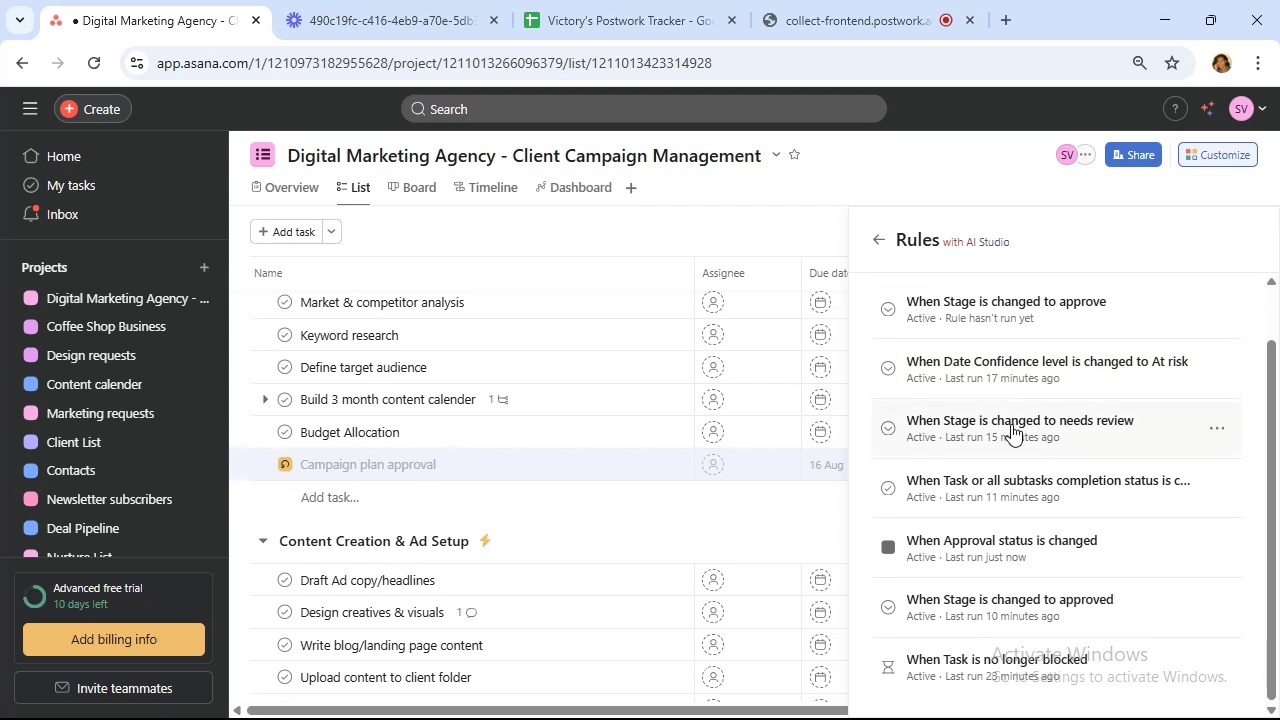 
scroll: coordinate [1018, 426], scroll_direction: up, amount: 2.0
 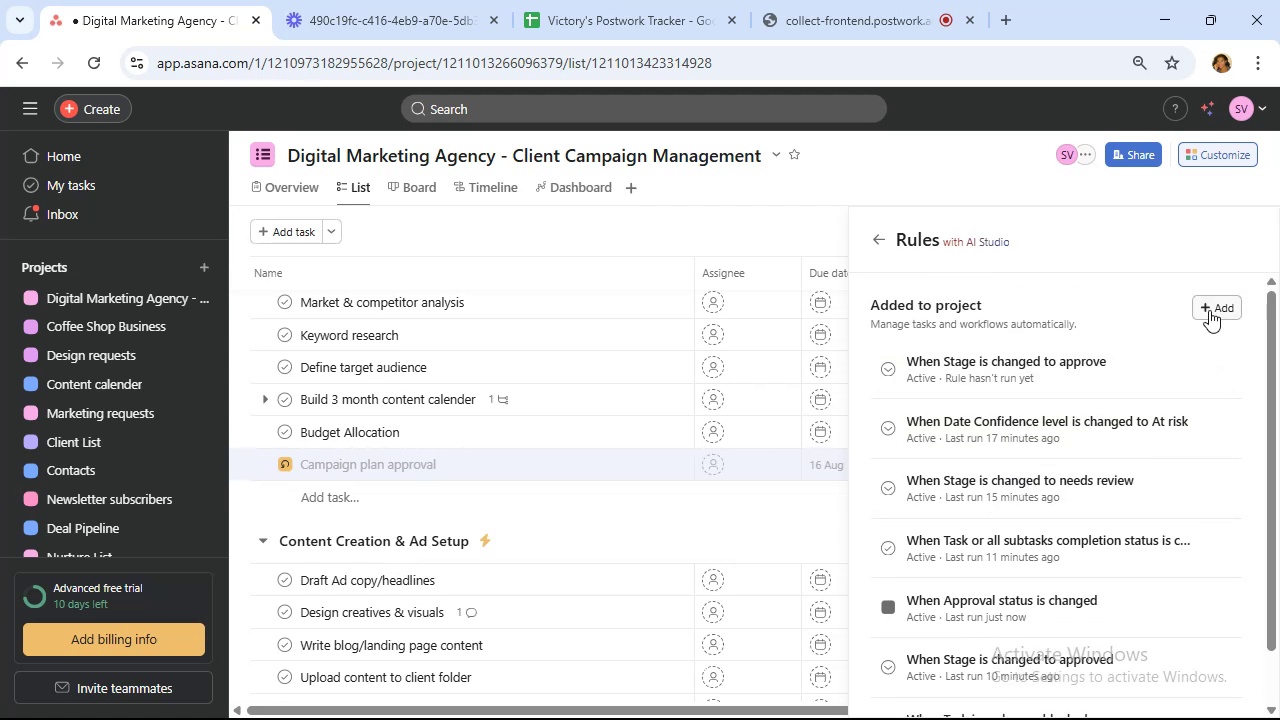 
left_click([1210, 310])
 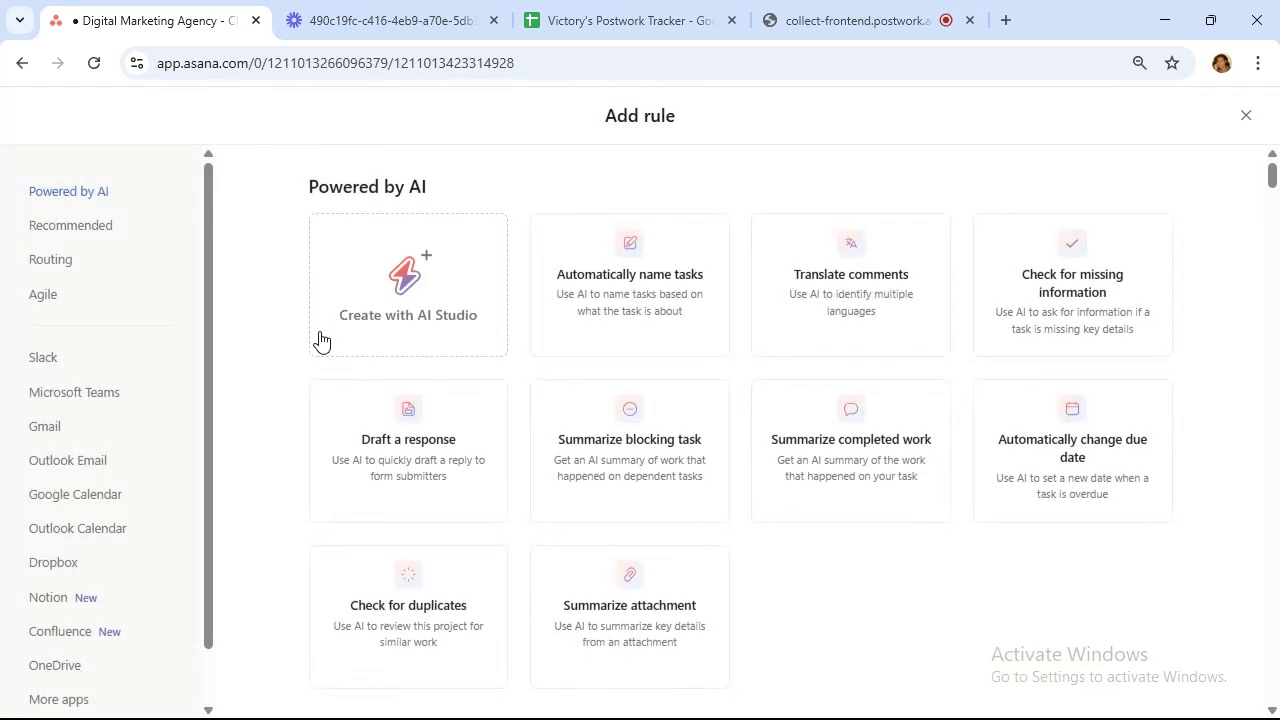 
scroll: coordinate [434, 314], scroll_direction: down, amount: 6.0
 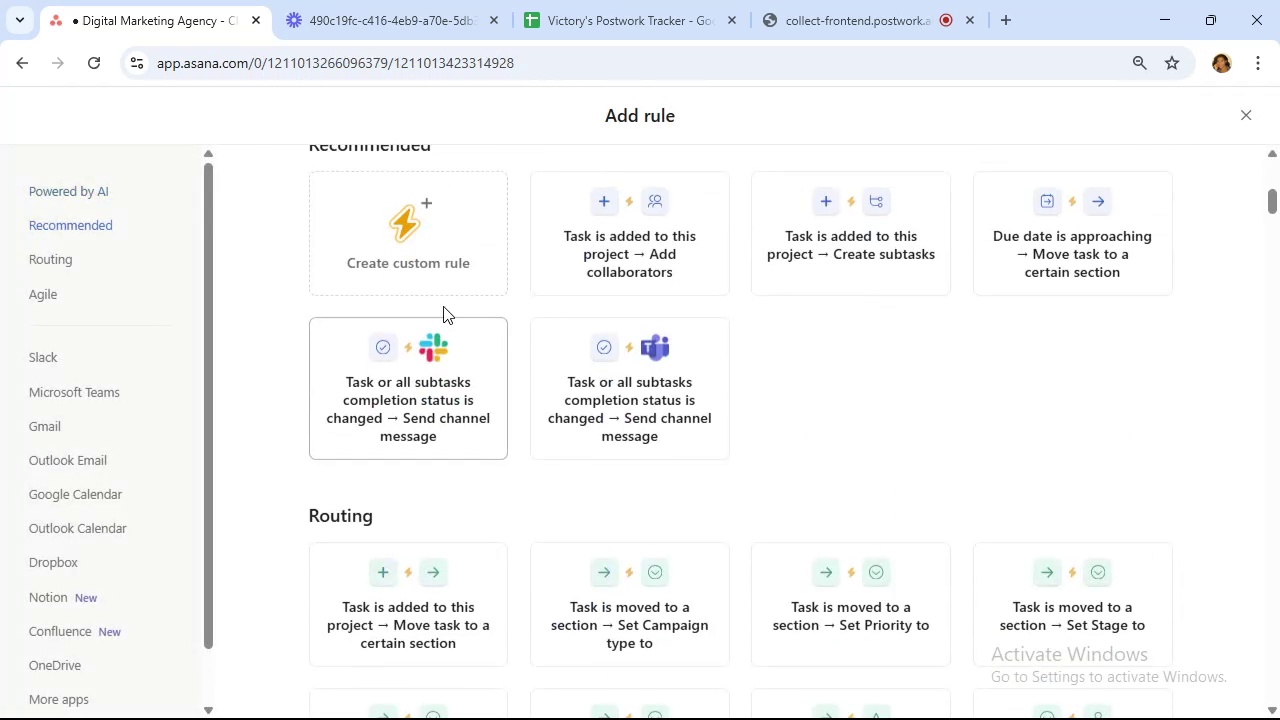 
left_click([439, 239])
 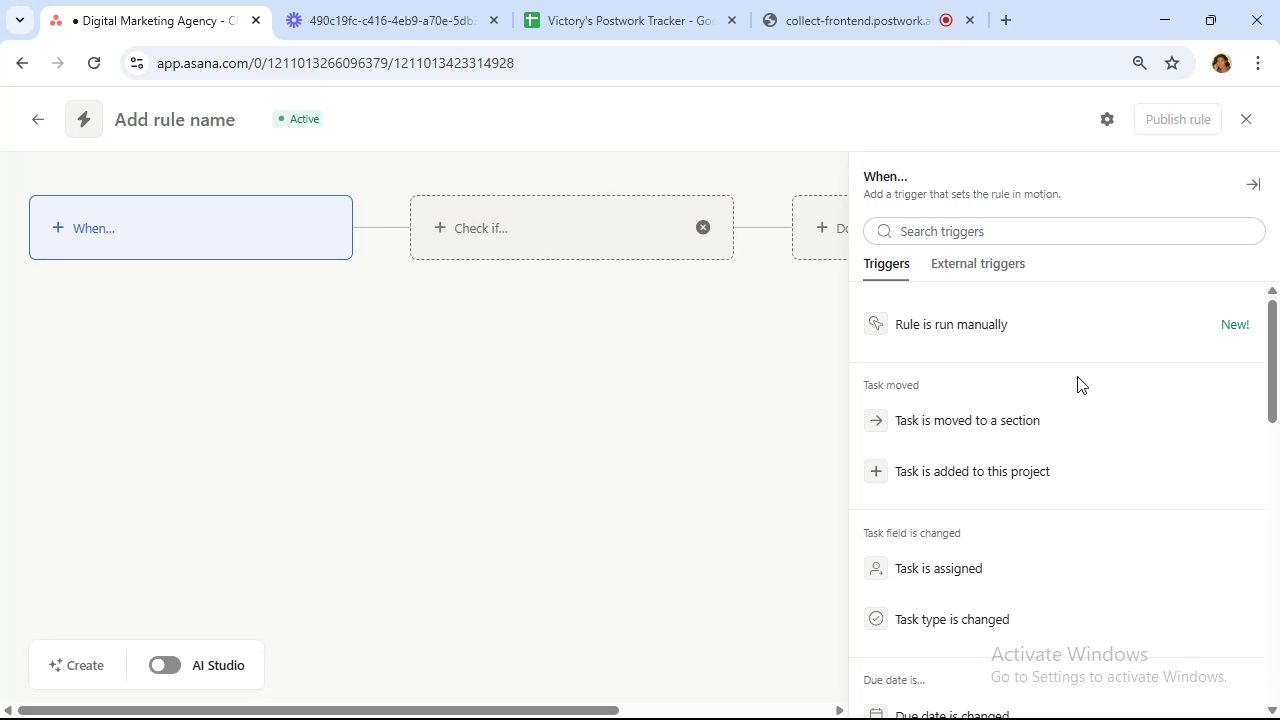 
wait(19.14)
 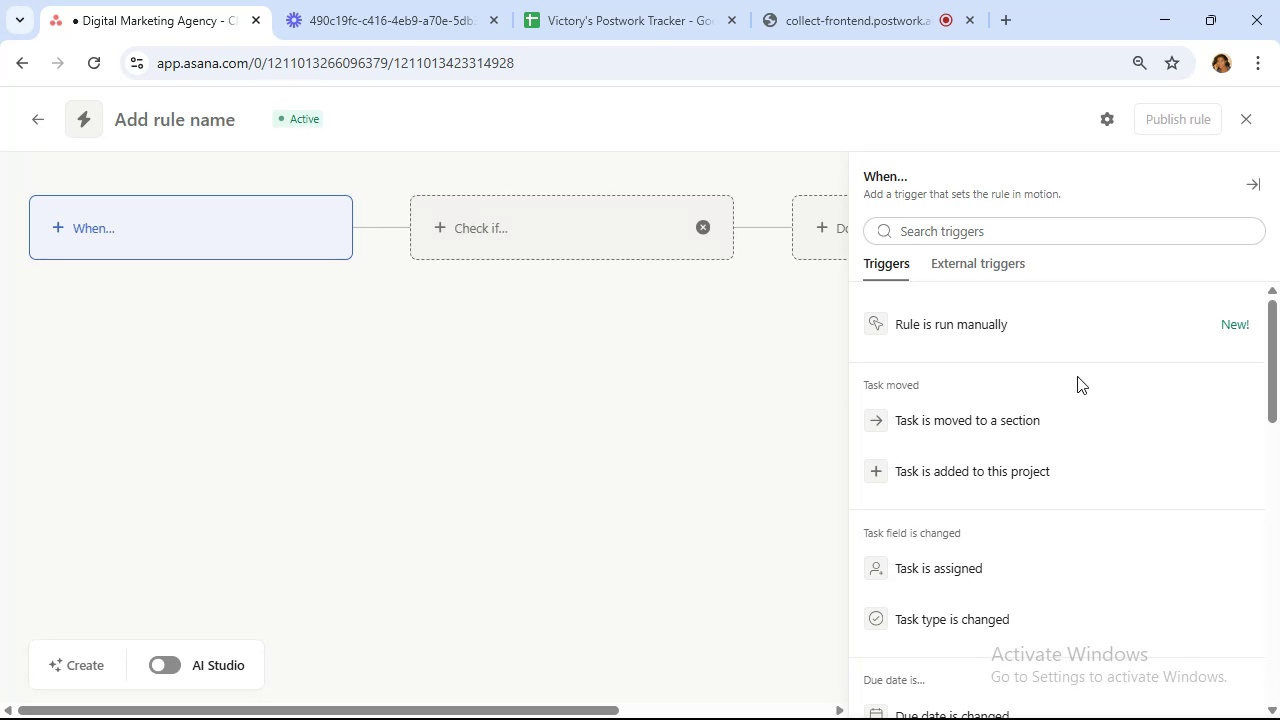 
scroll: coordinate [1031, 477], scroll_direction: down, amount: 6.0
 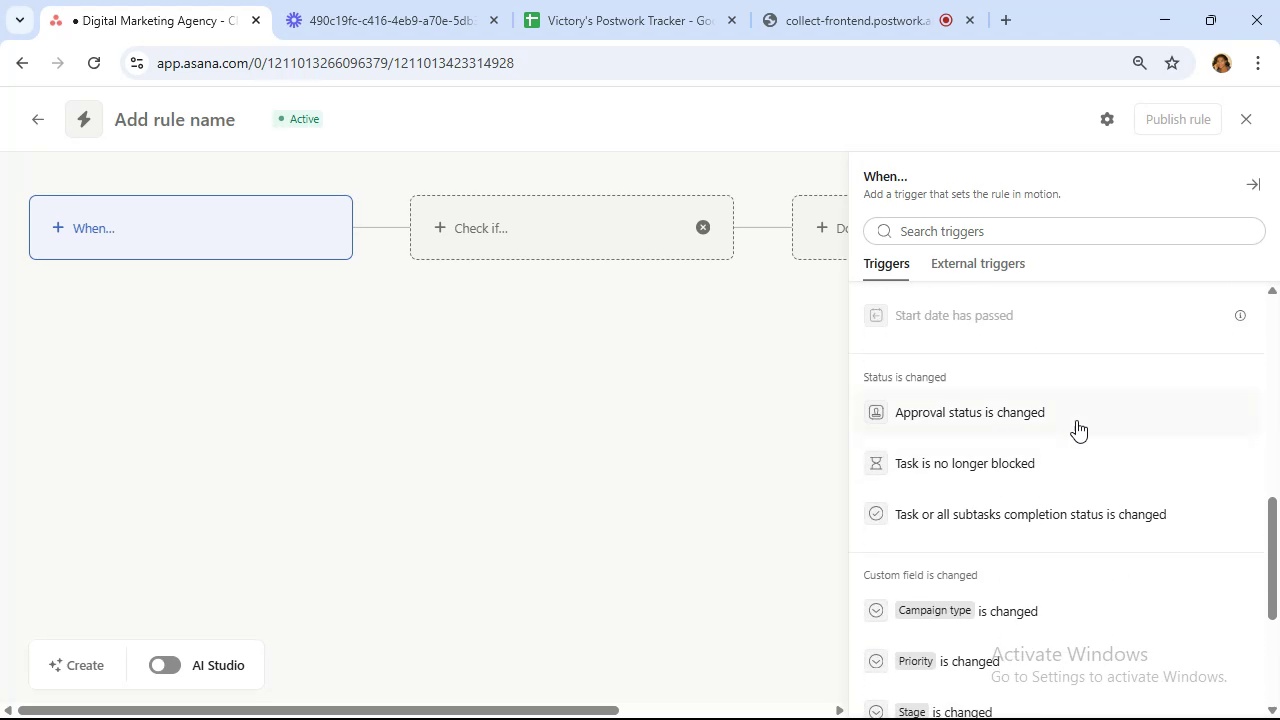 
left_click([1076, 419])
 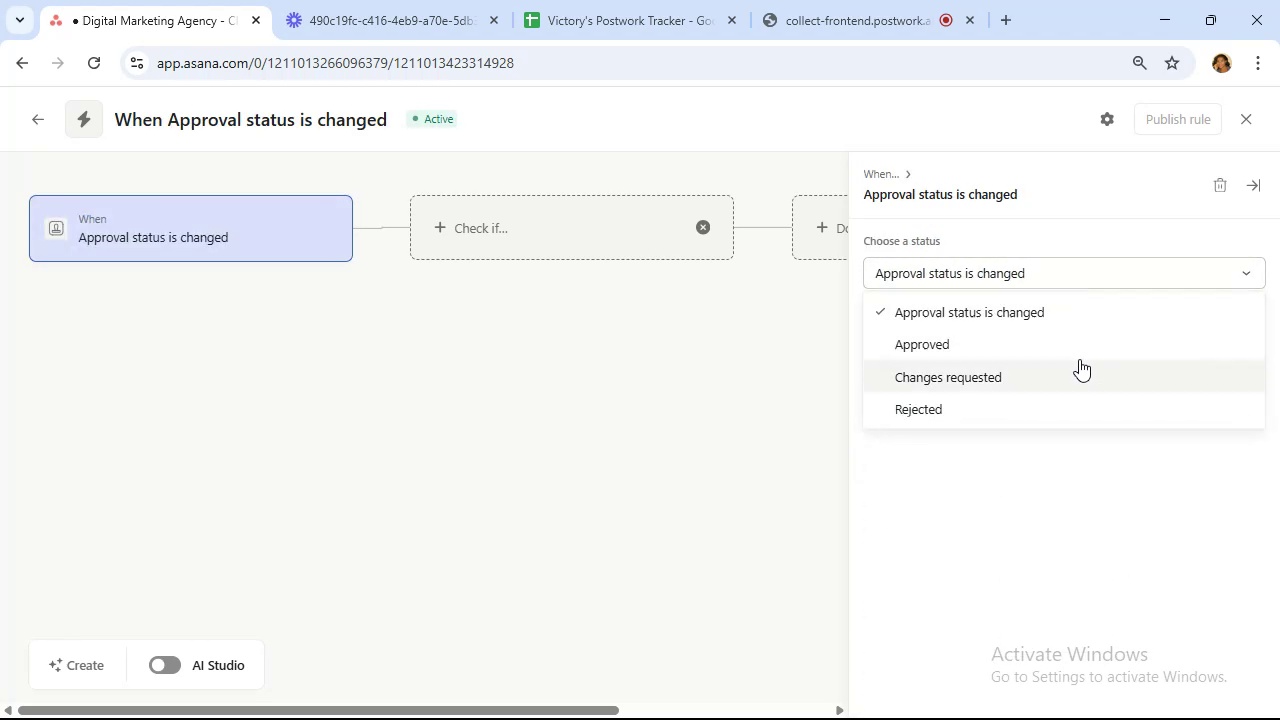 
left_click([1059, 411])
 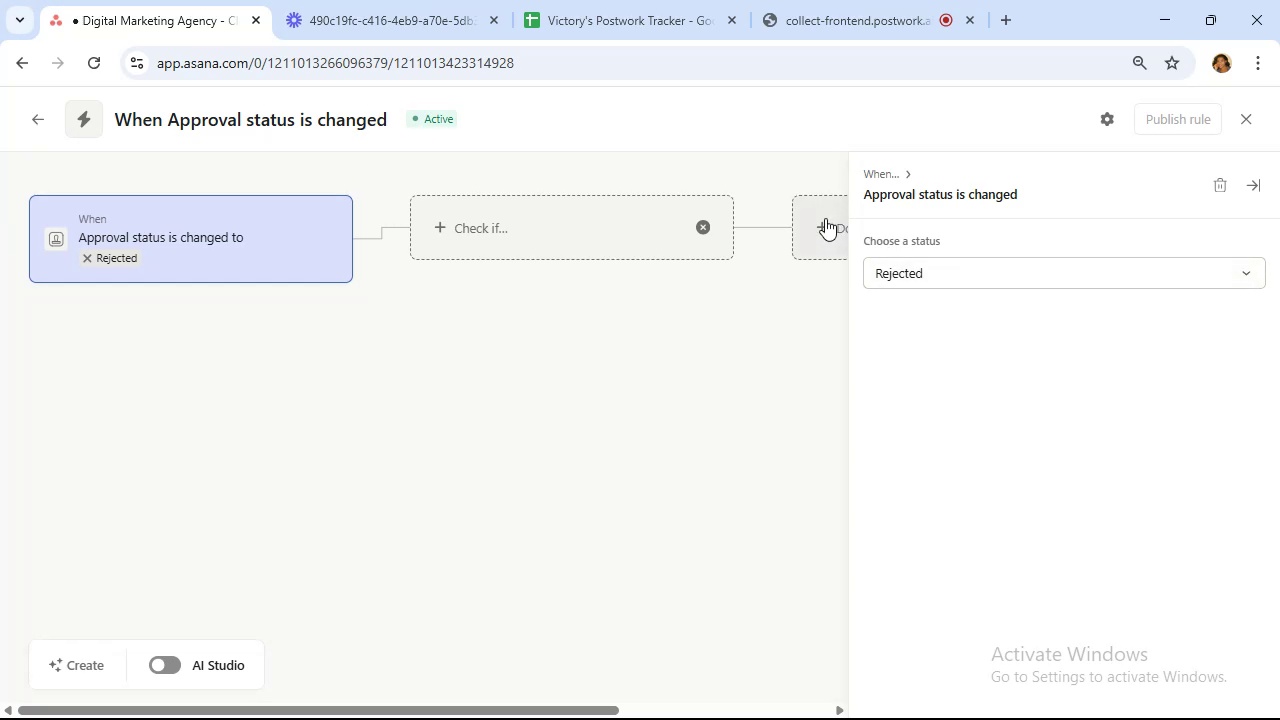 
left_click([825, 218])
 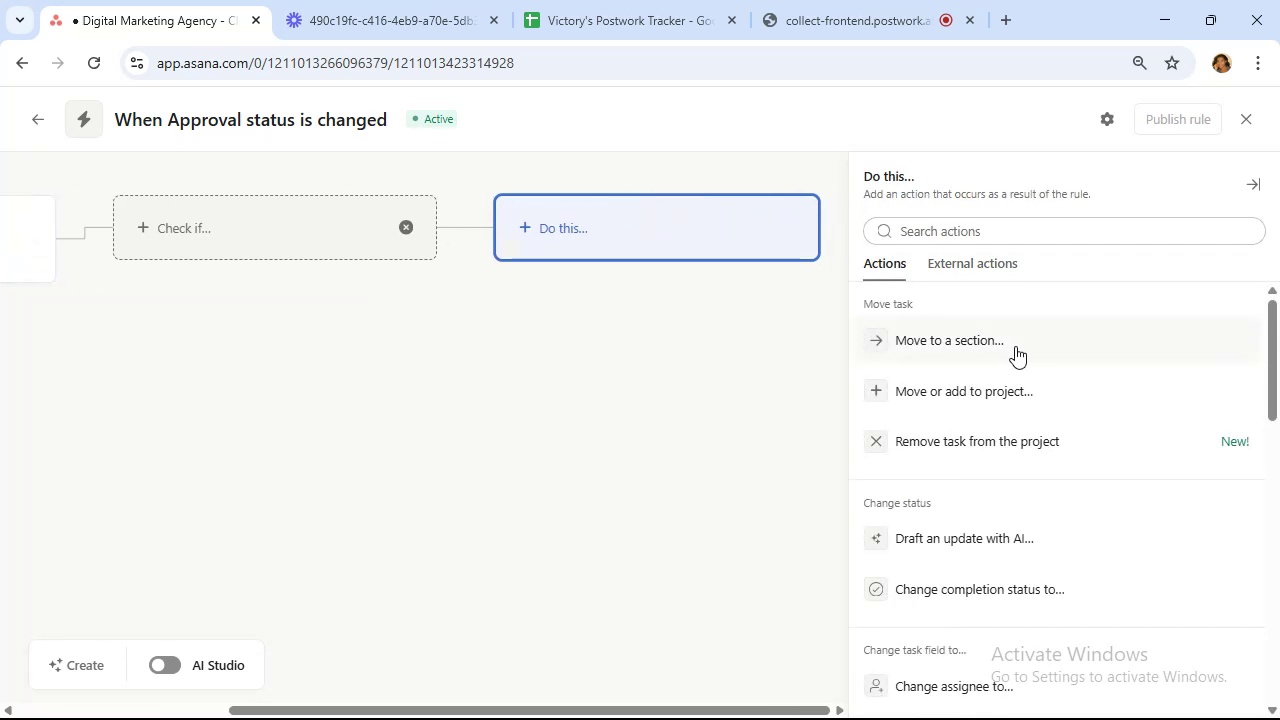 
wait(5.08)
 